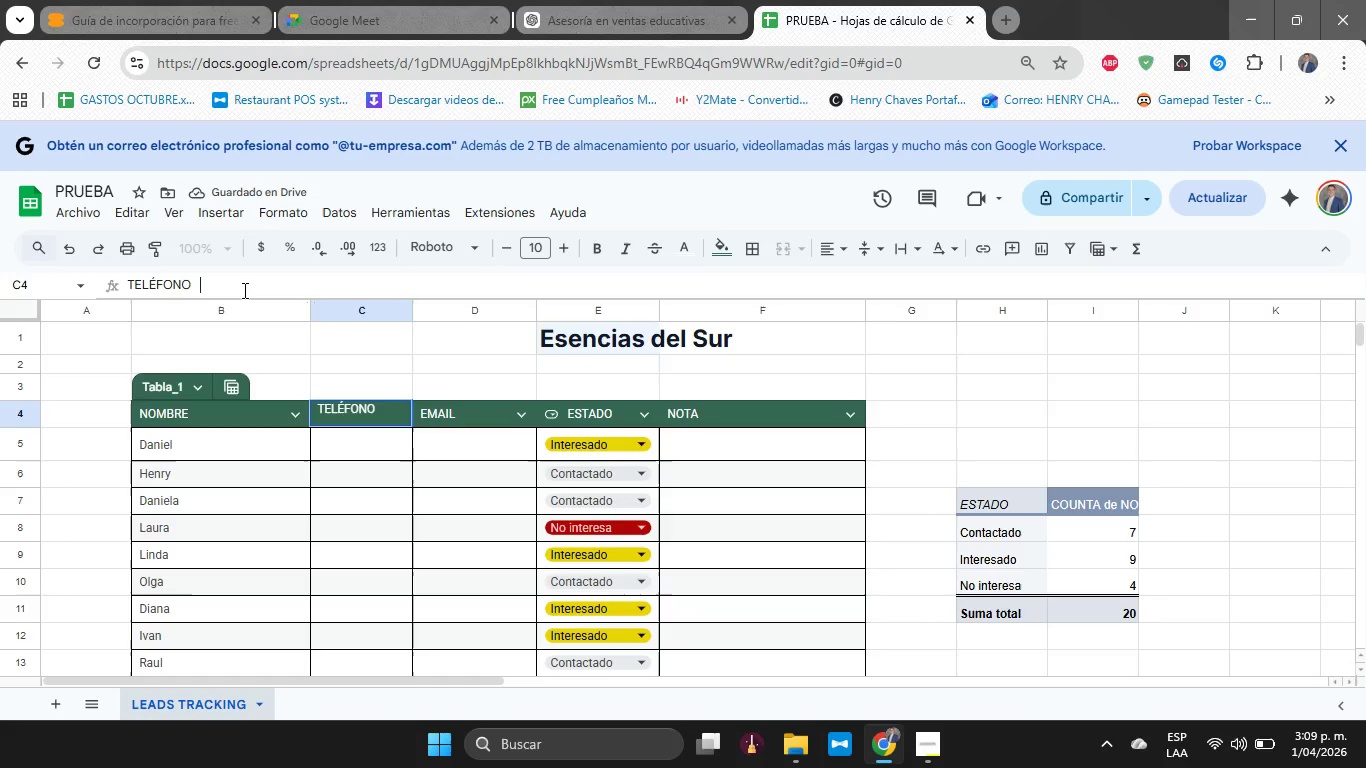 
hold_key(key=Backspace, duration=0.56)
 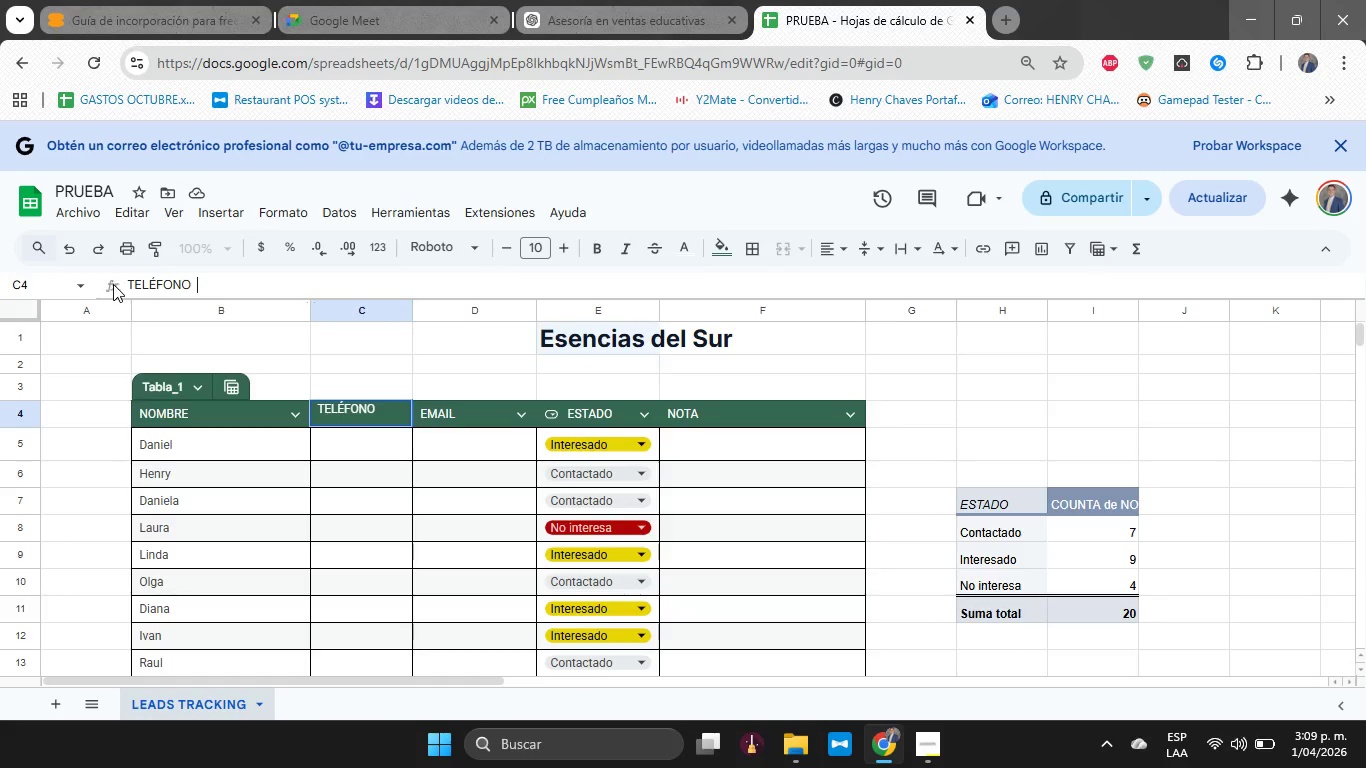 
double_click([153, 276])
 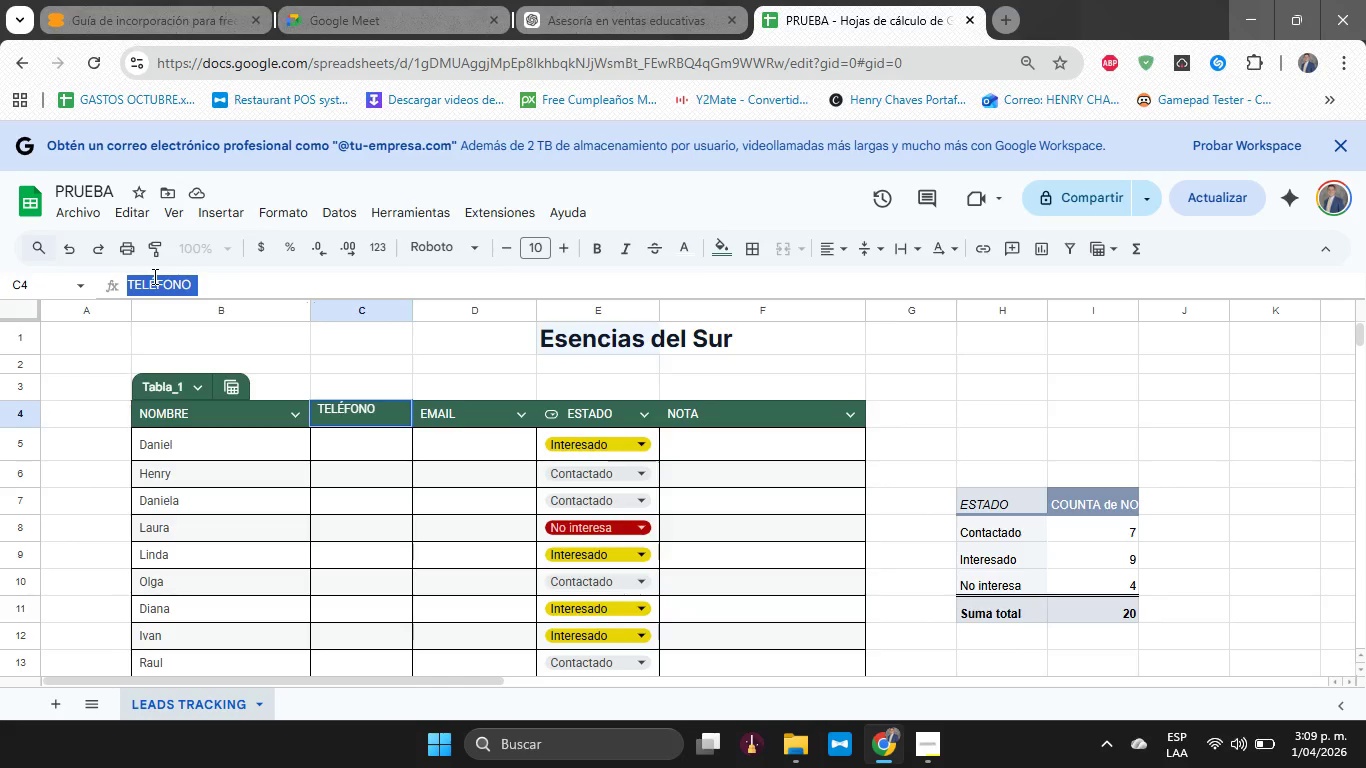 
key(Control+V)
 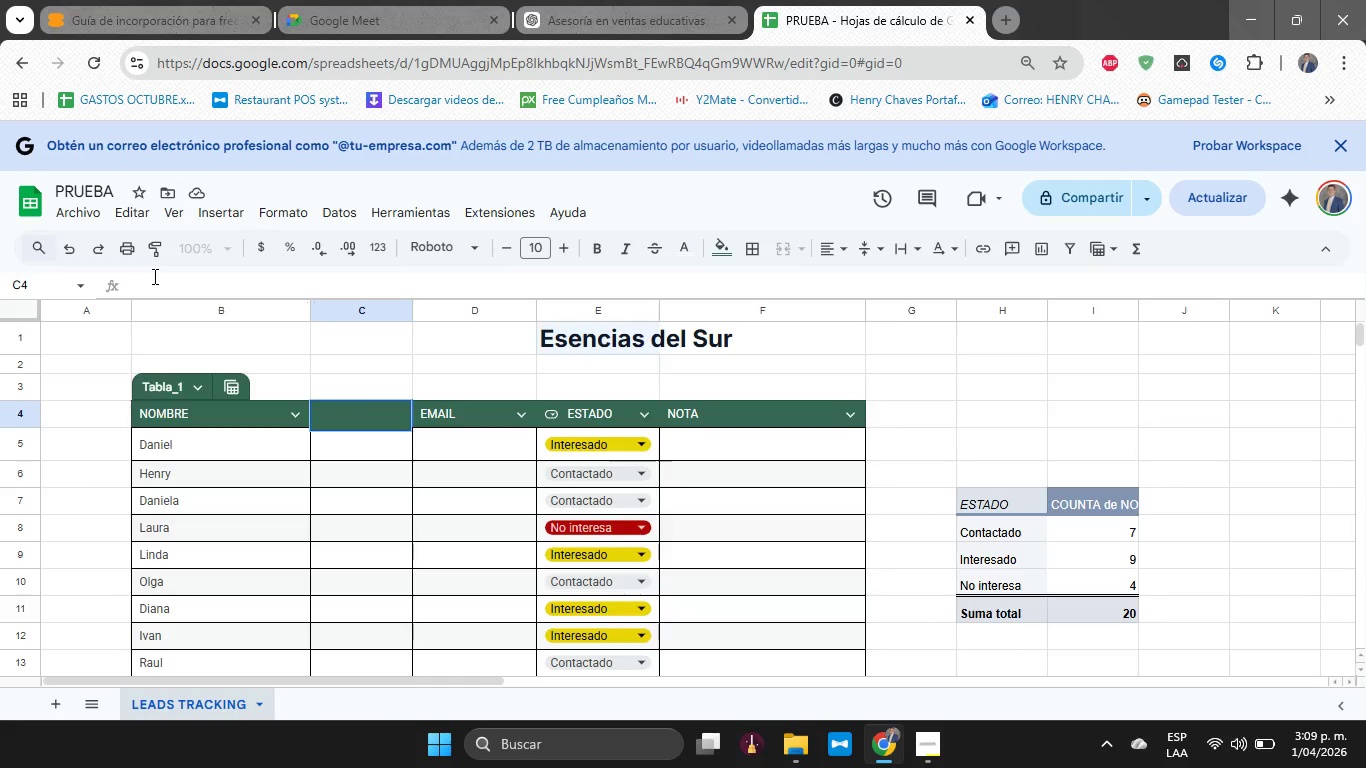 
key(Control+Z)
 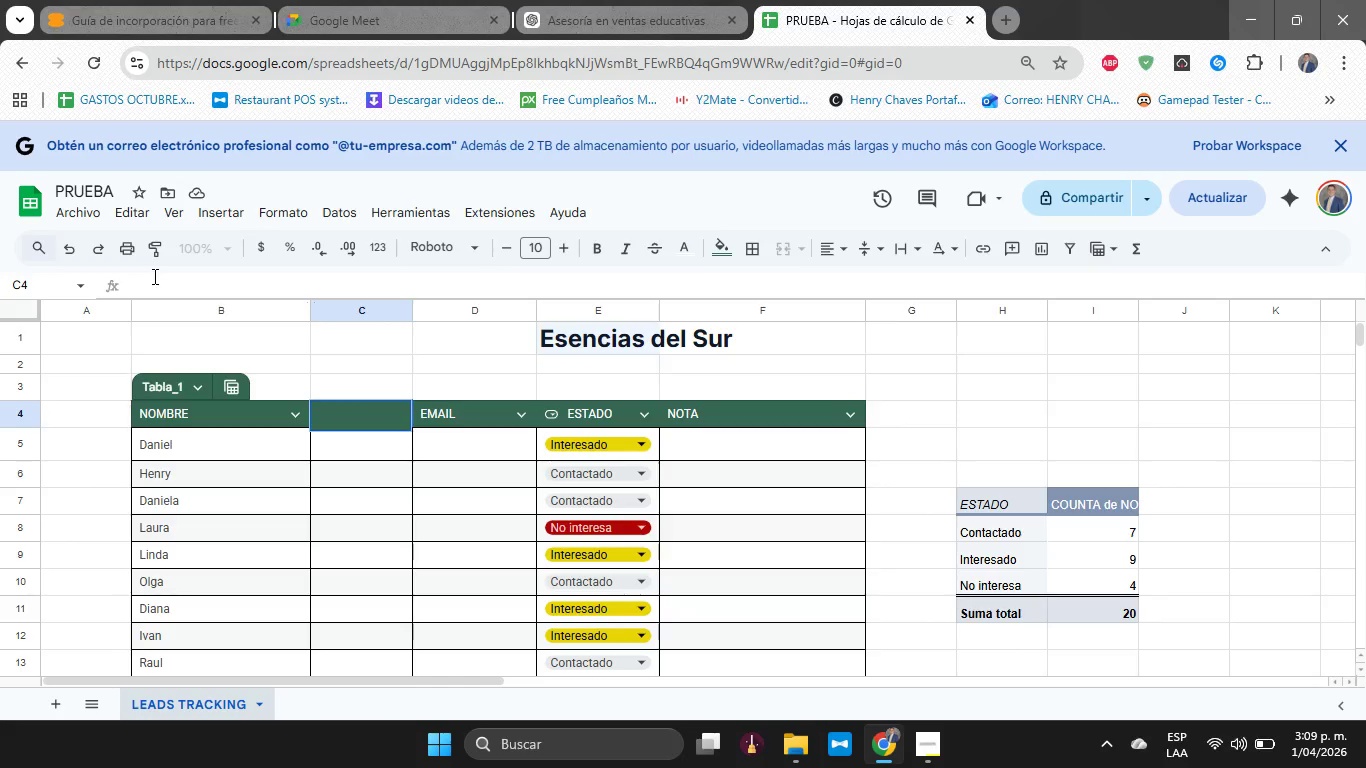 
key(Control+Z)
 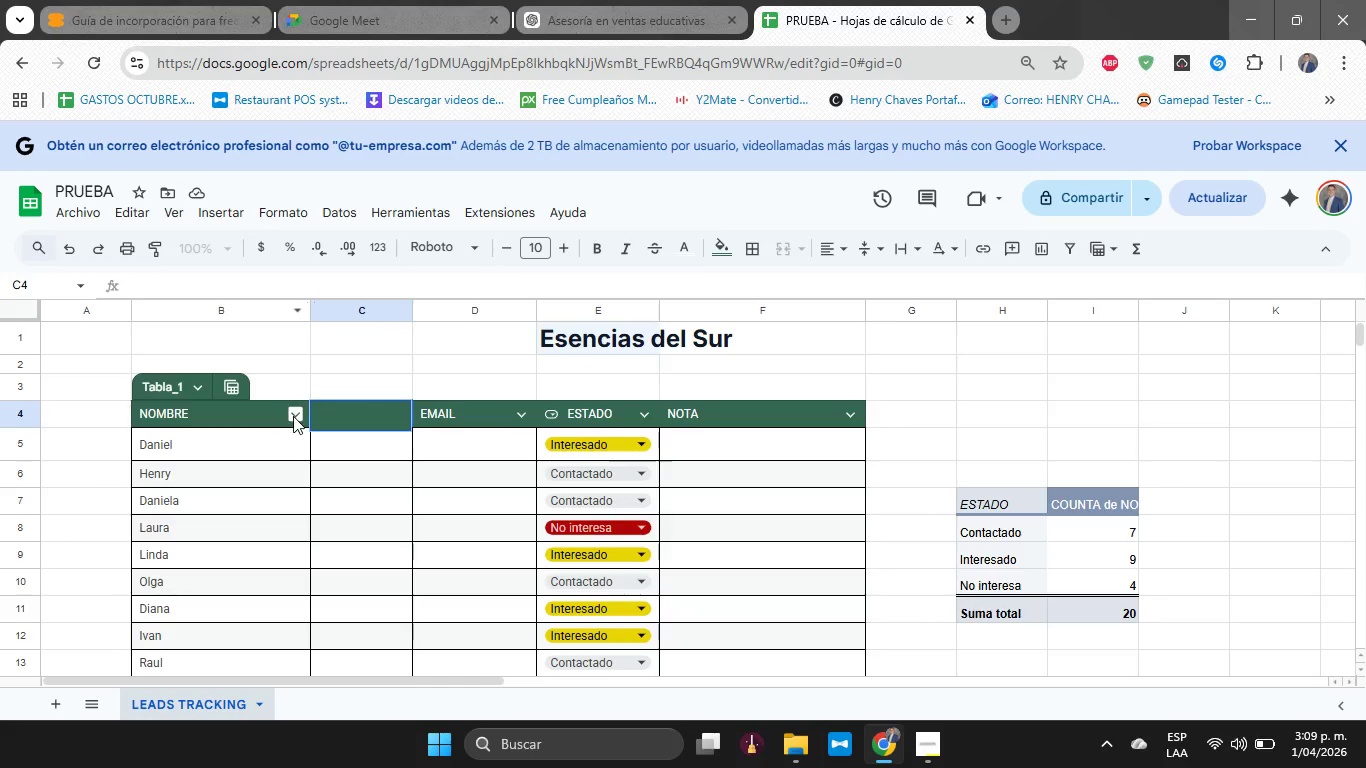 
left_click([293, 416])
 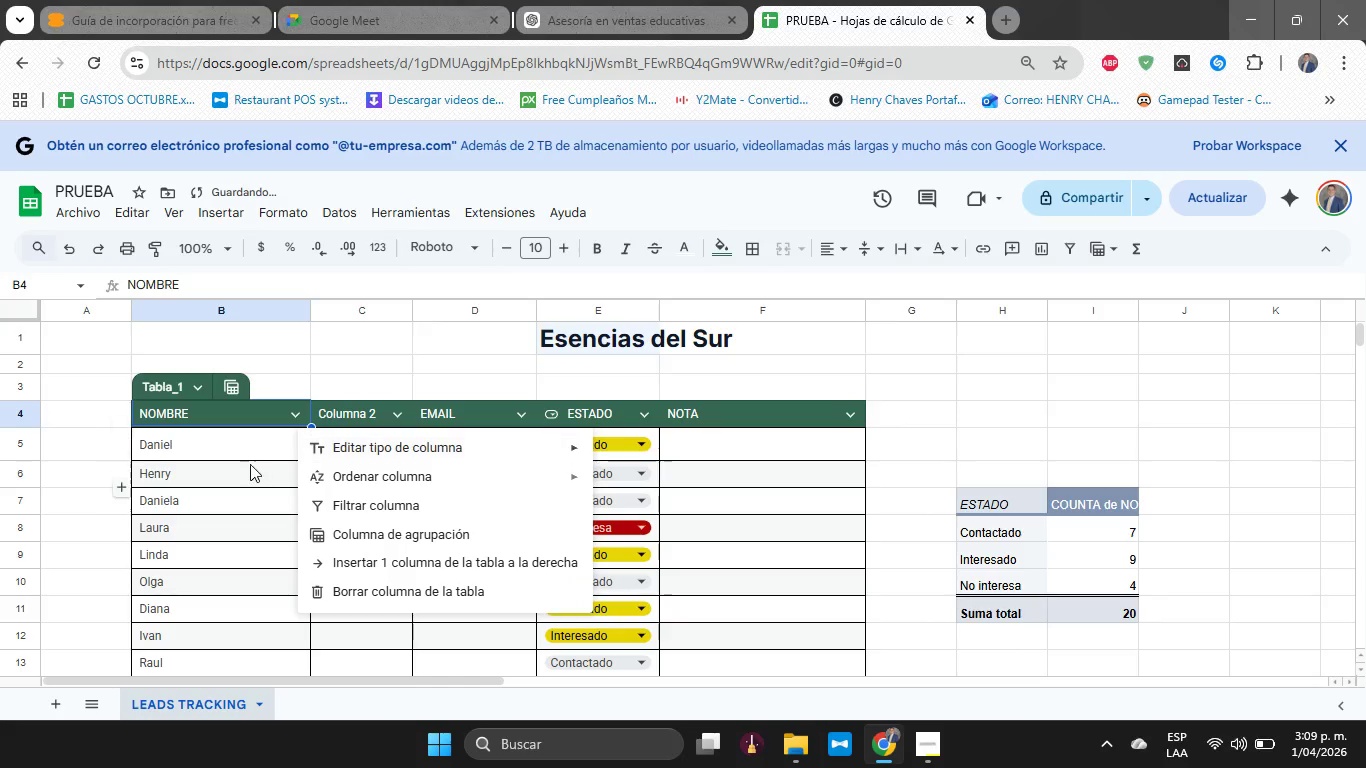 
left_click([250, 464])
 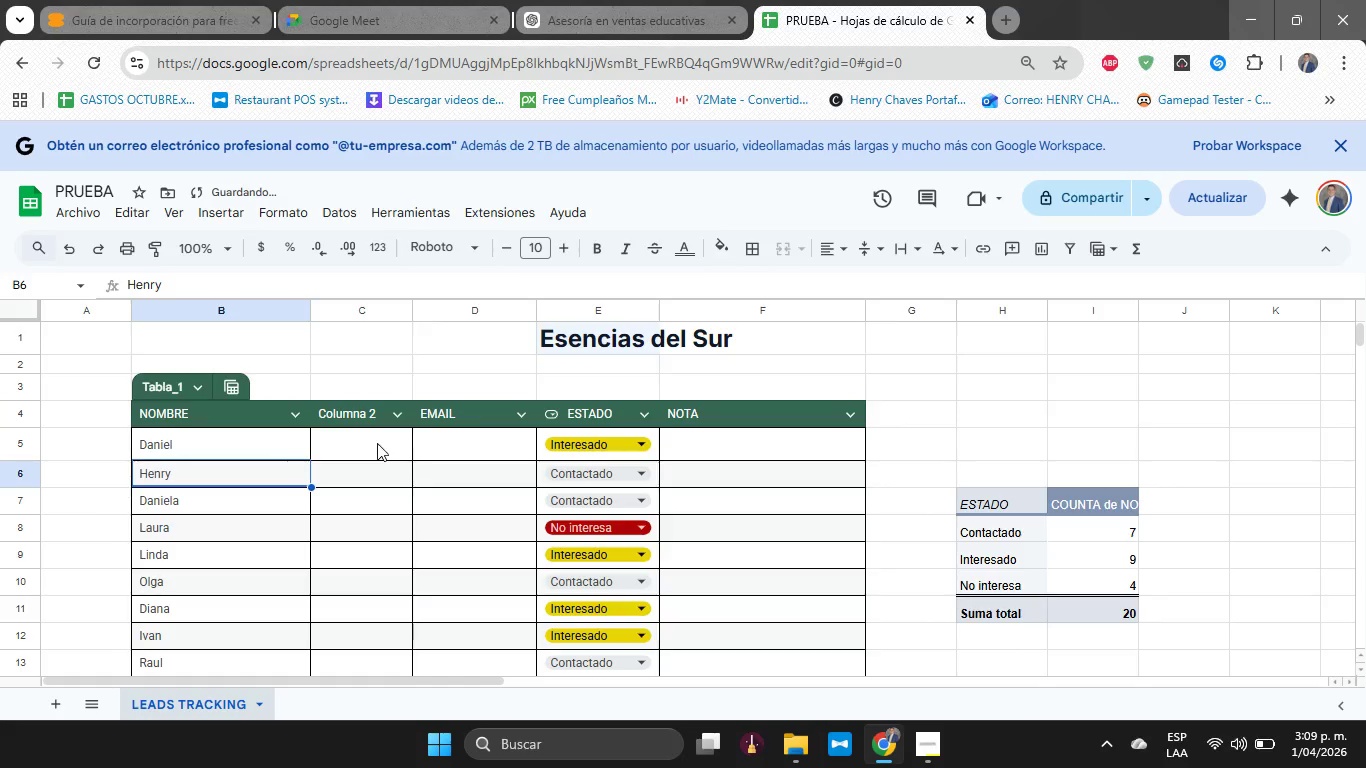 
left_click([377, 443])
 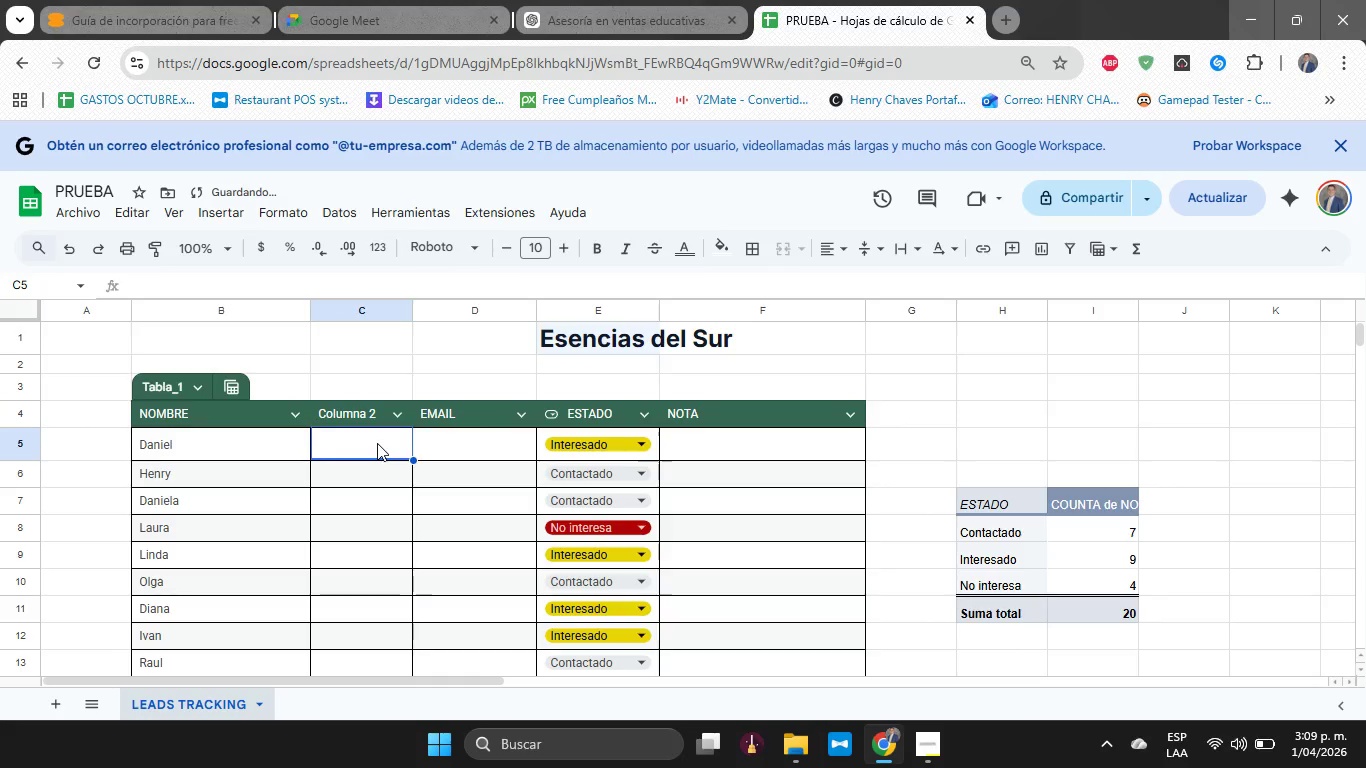 
key(Control+Z)
 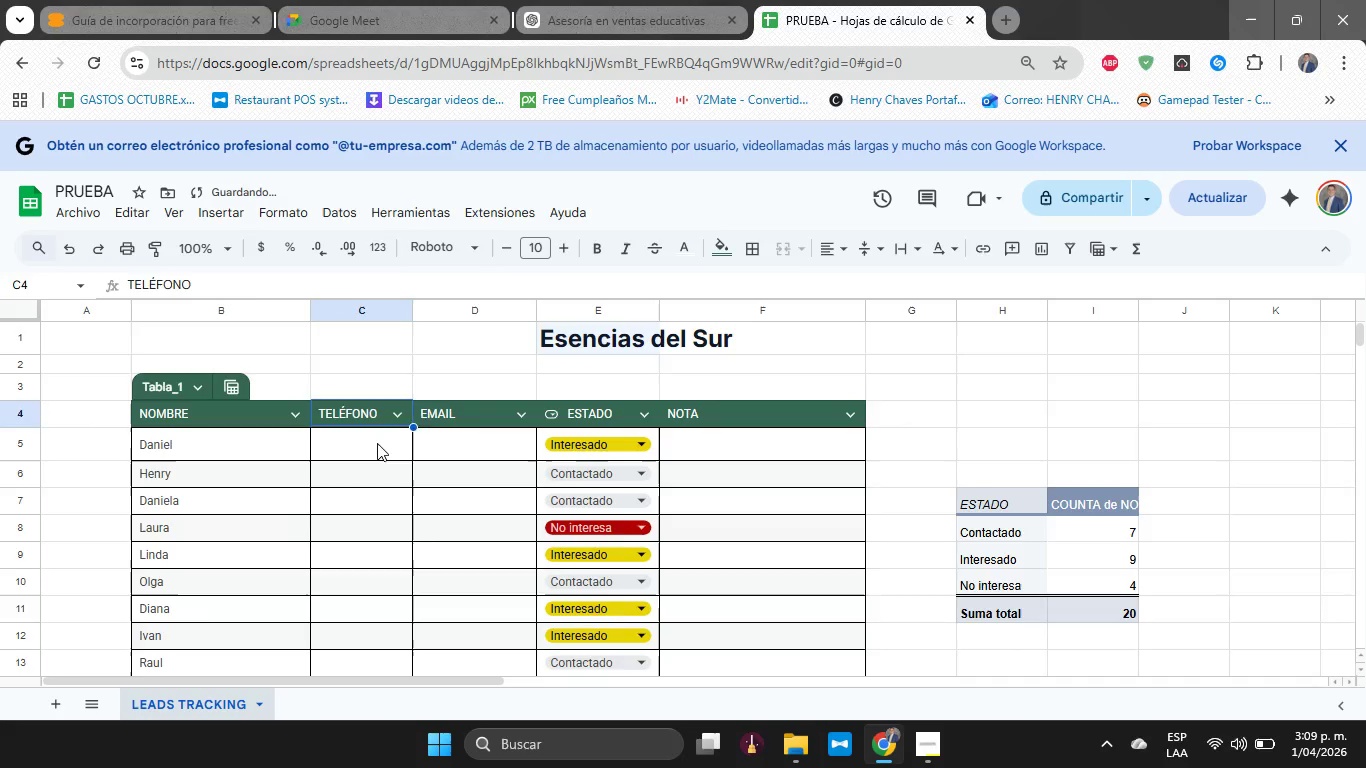 
key(Control+Z)
 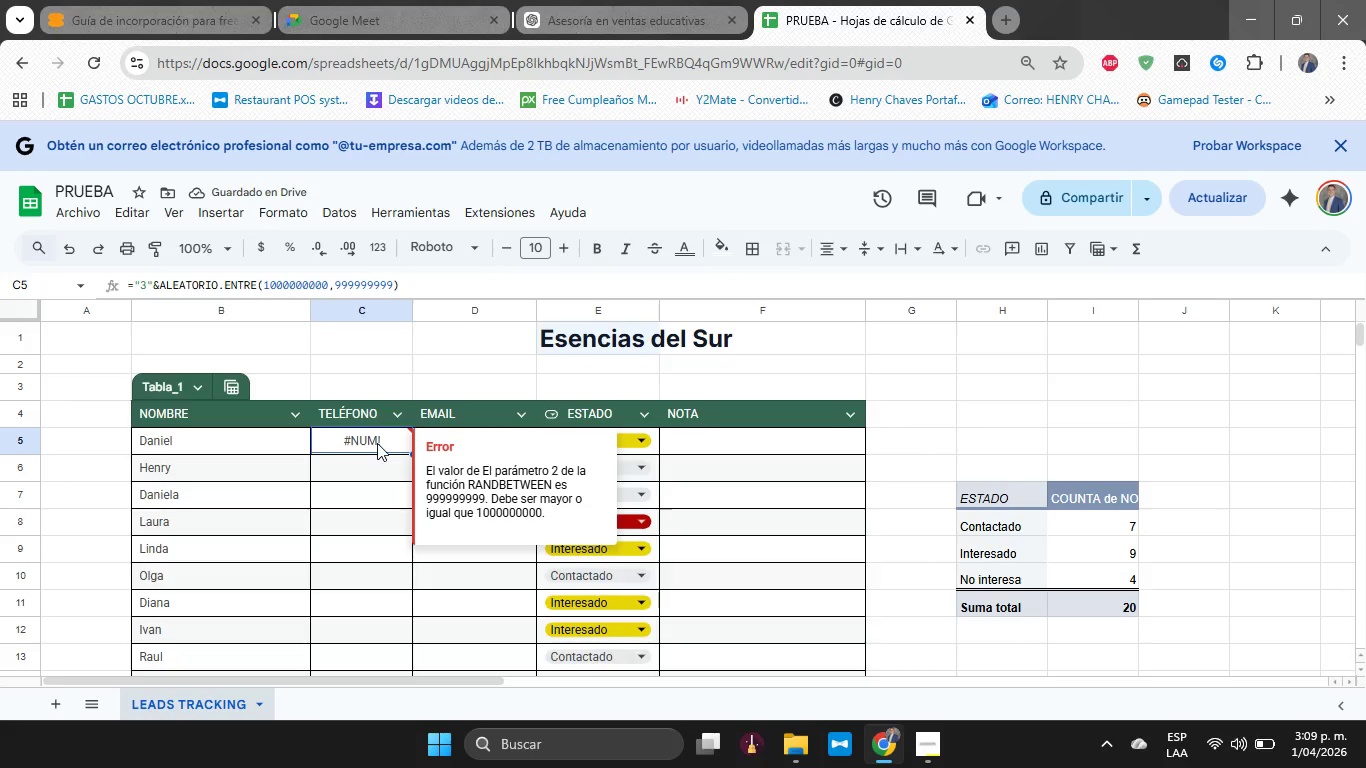 
left_click([377, 443])
 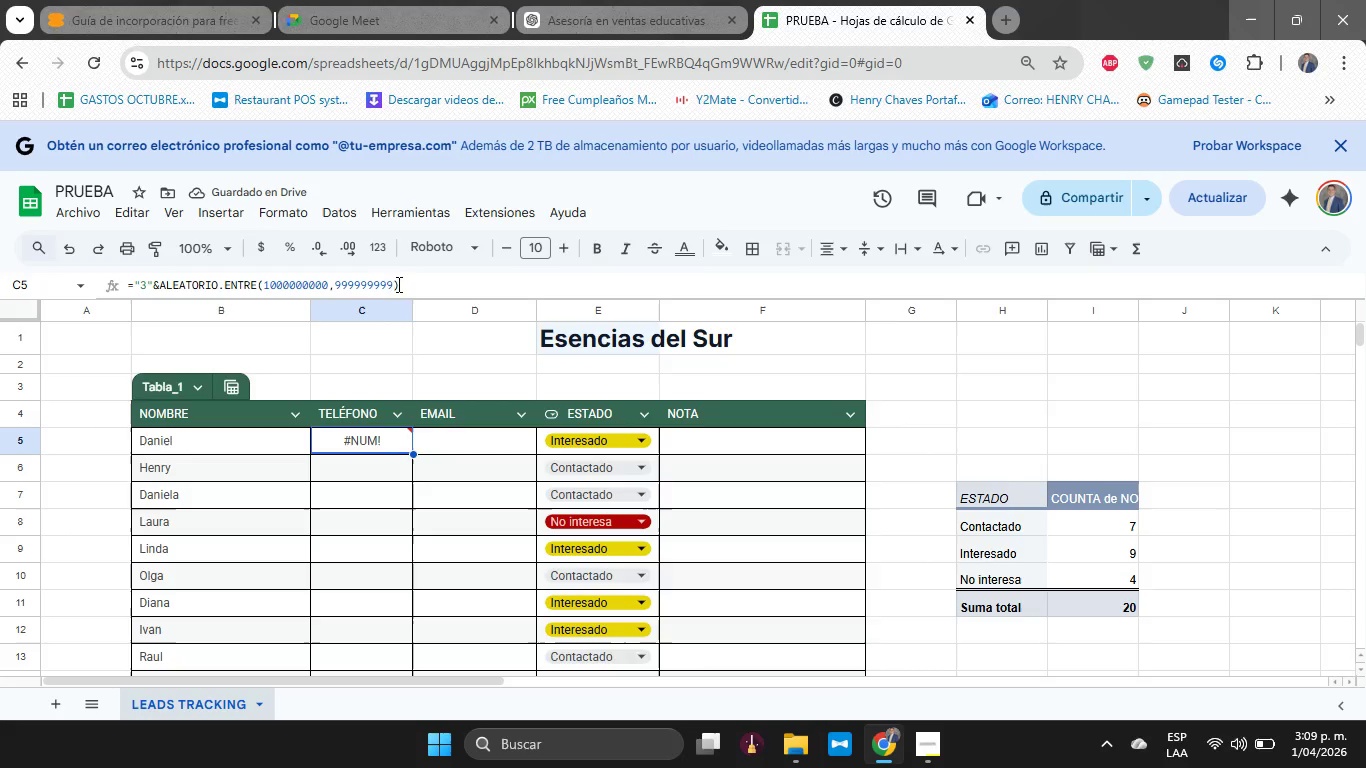 
left_click([394, 287])
 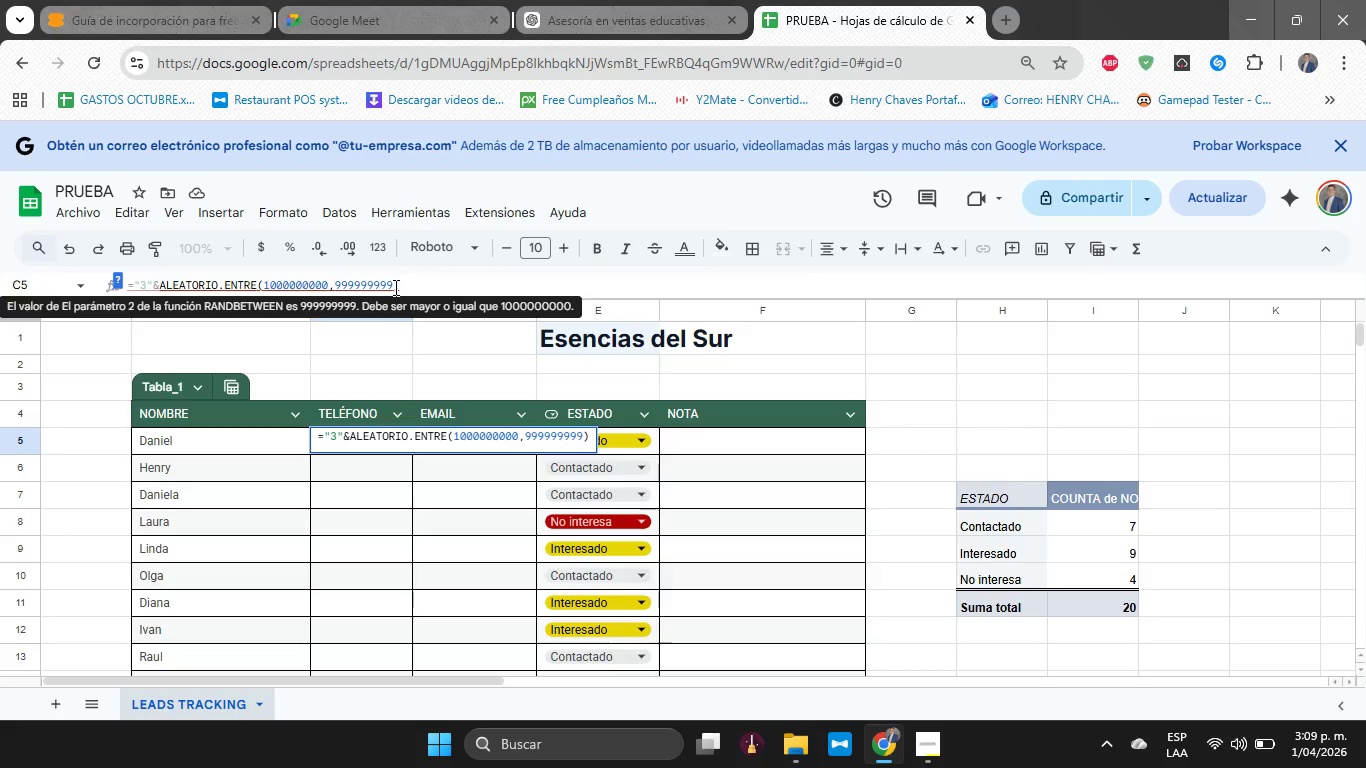 
key(Backspace)
 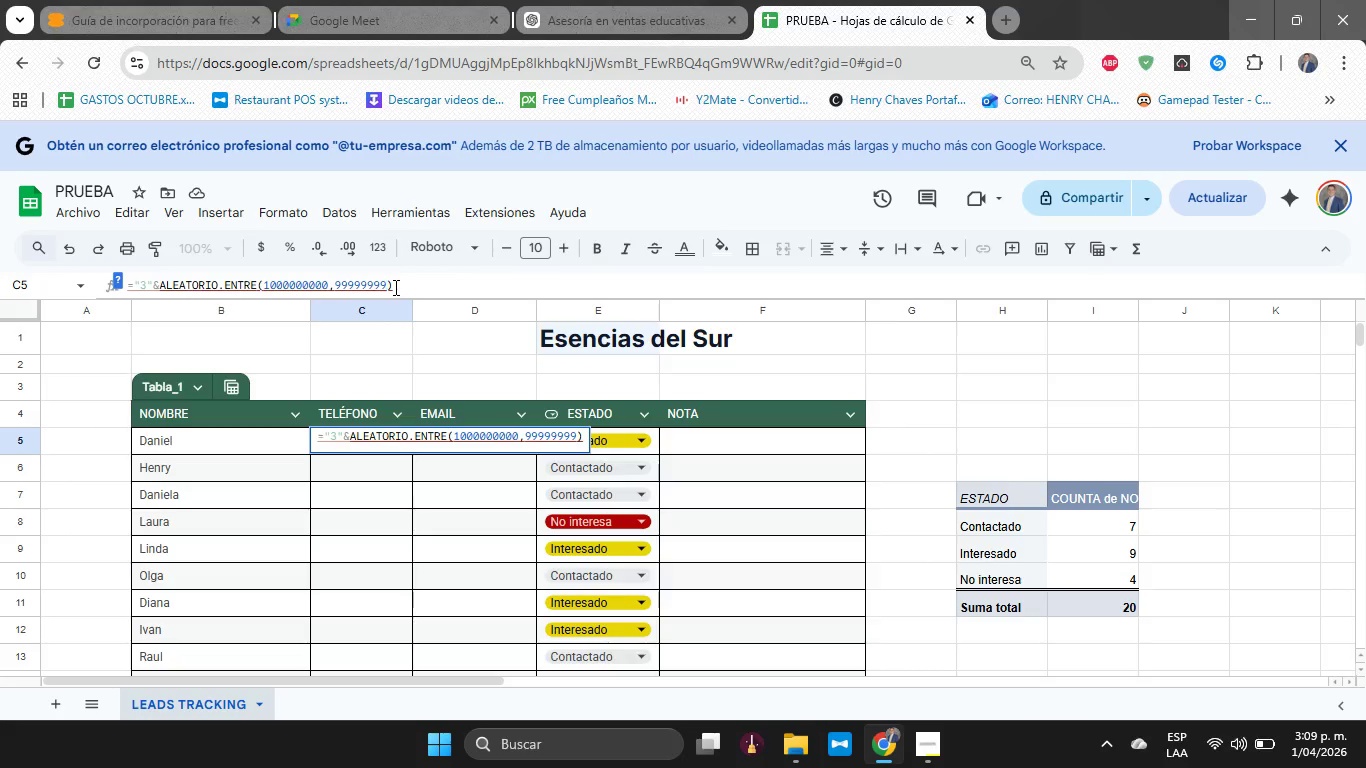 
key(Enter)
 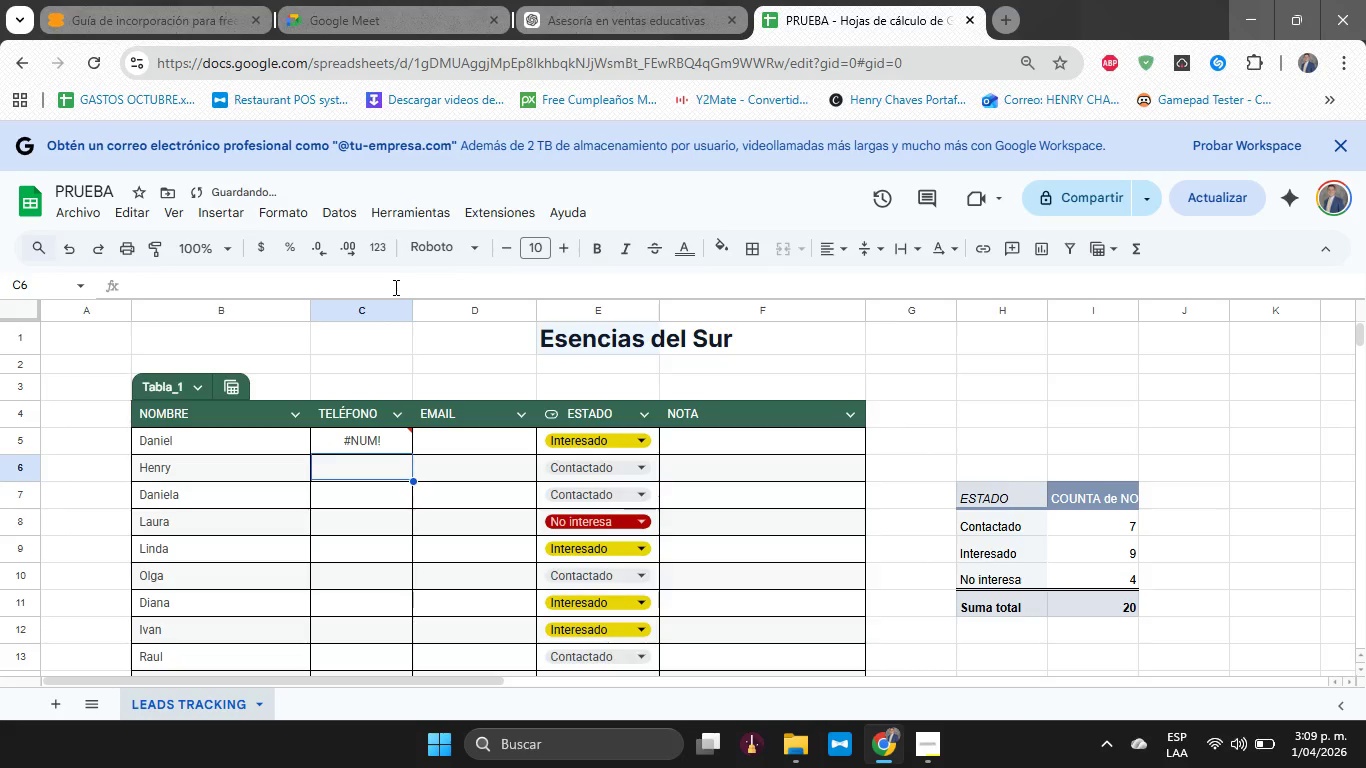 
key(ArrowUp)
 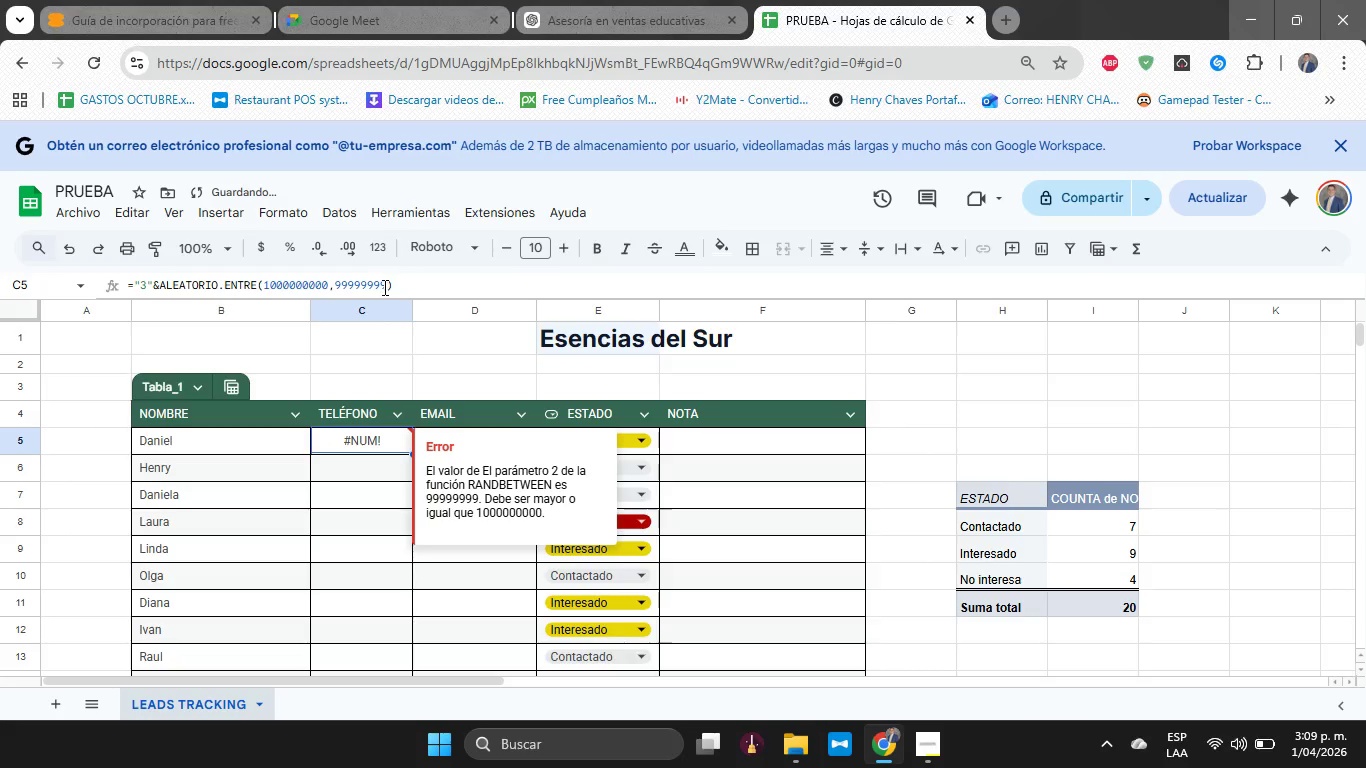 
left_click([383, 288])
 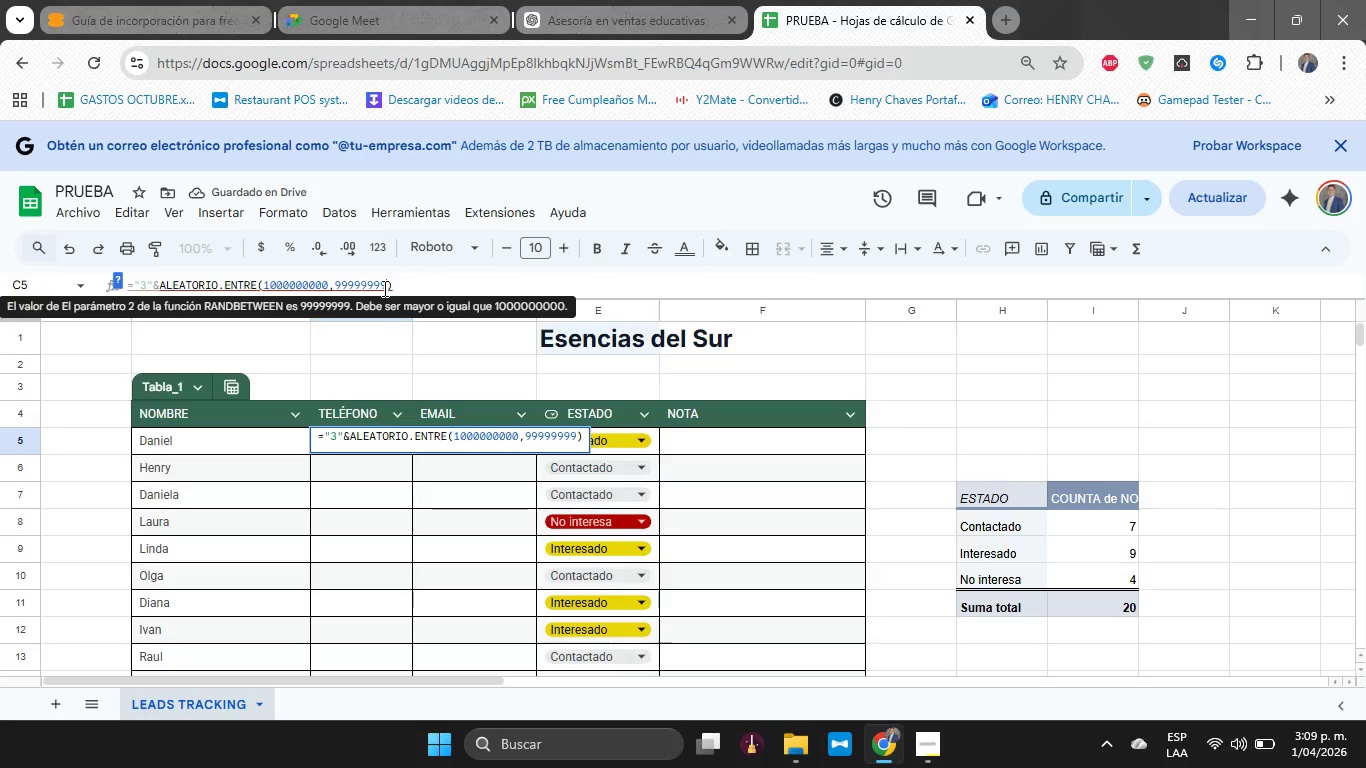 
type(99)
 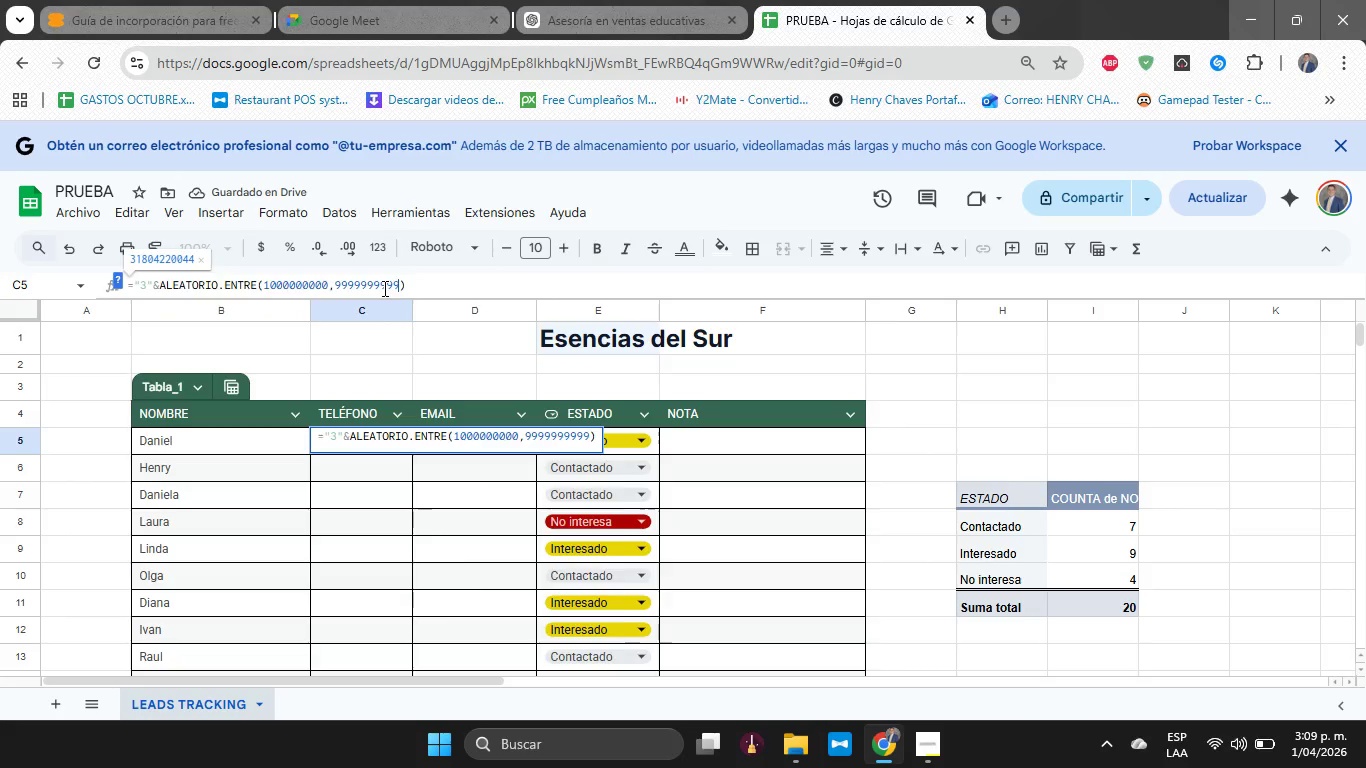 
key(Enter)
 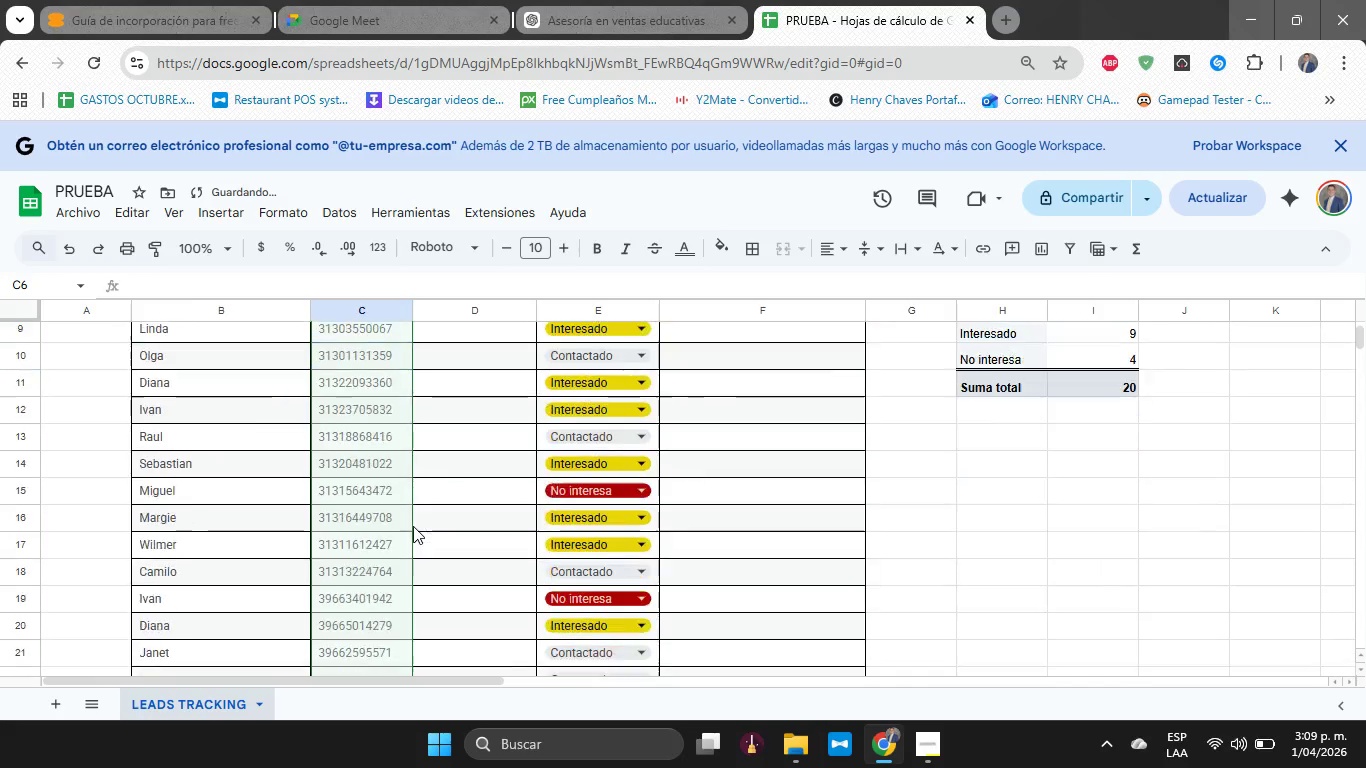 
mouse_move([425, 526])
 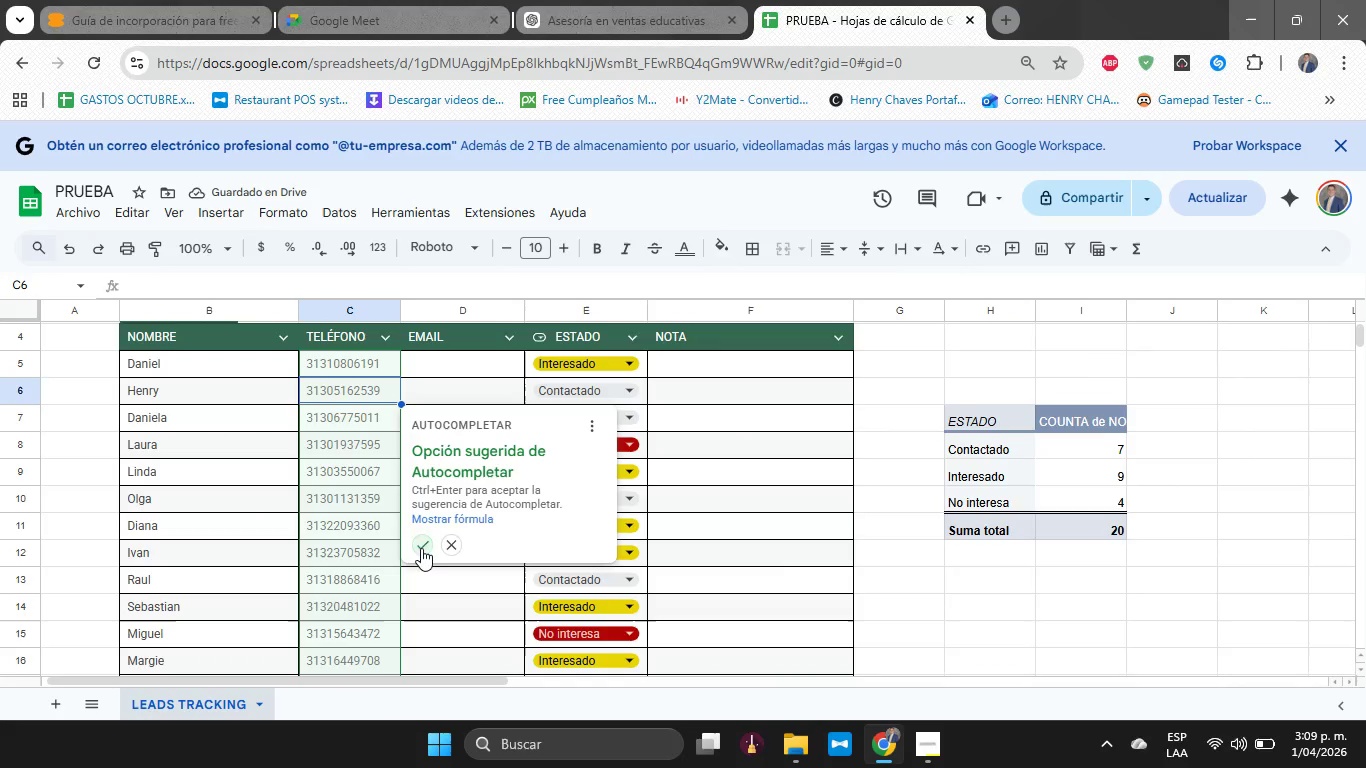 
left_click([421, 548])
 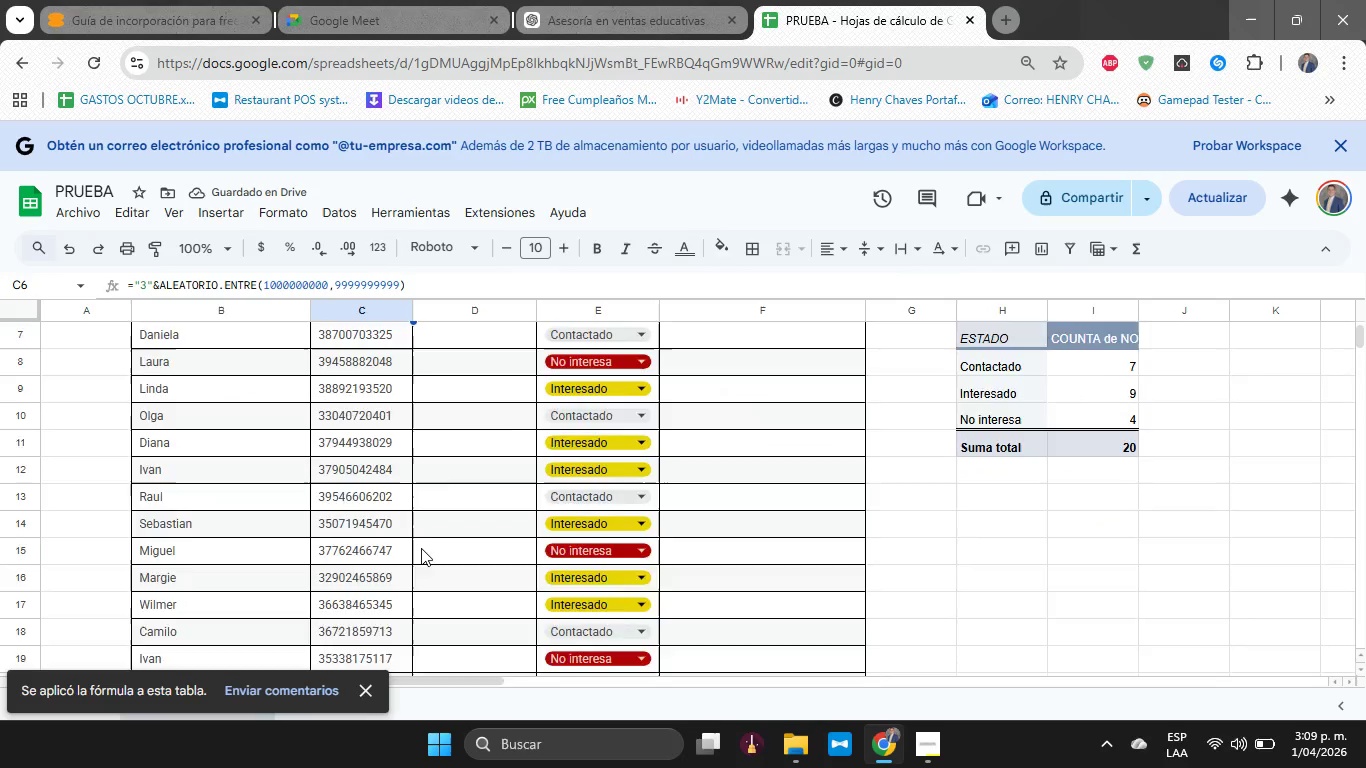 
wait(8.06)
 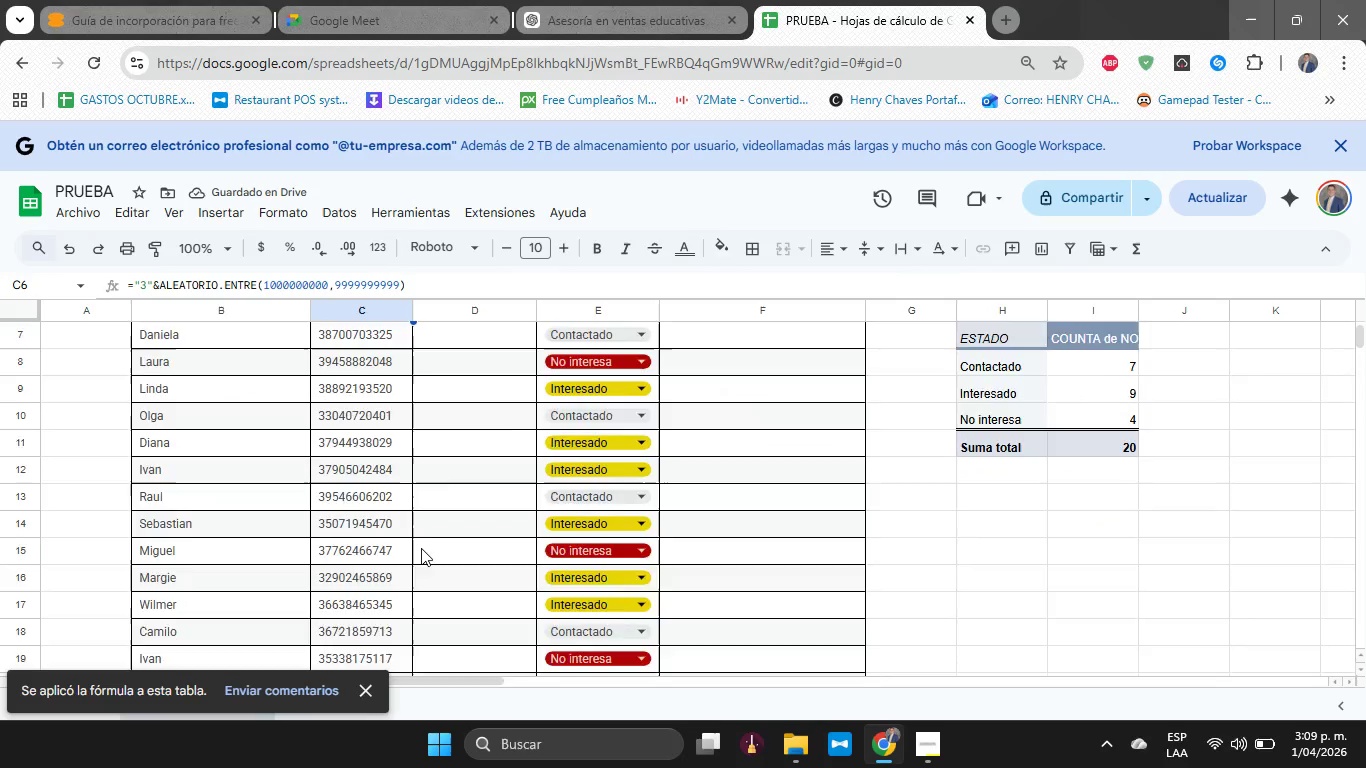 
left_click([344, 440])
 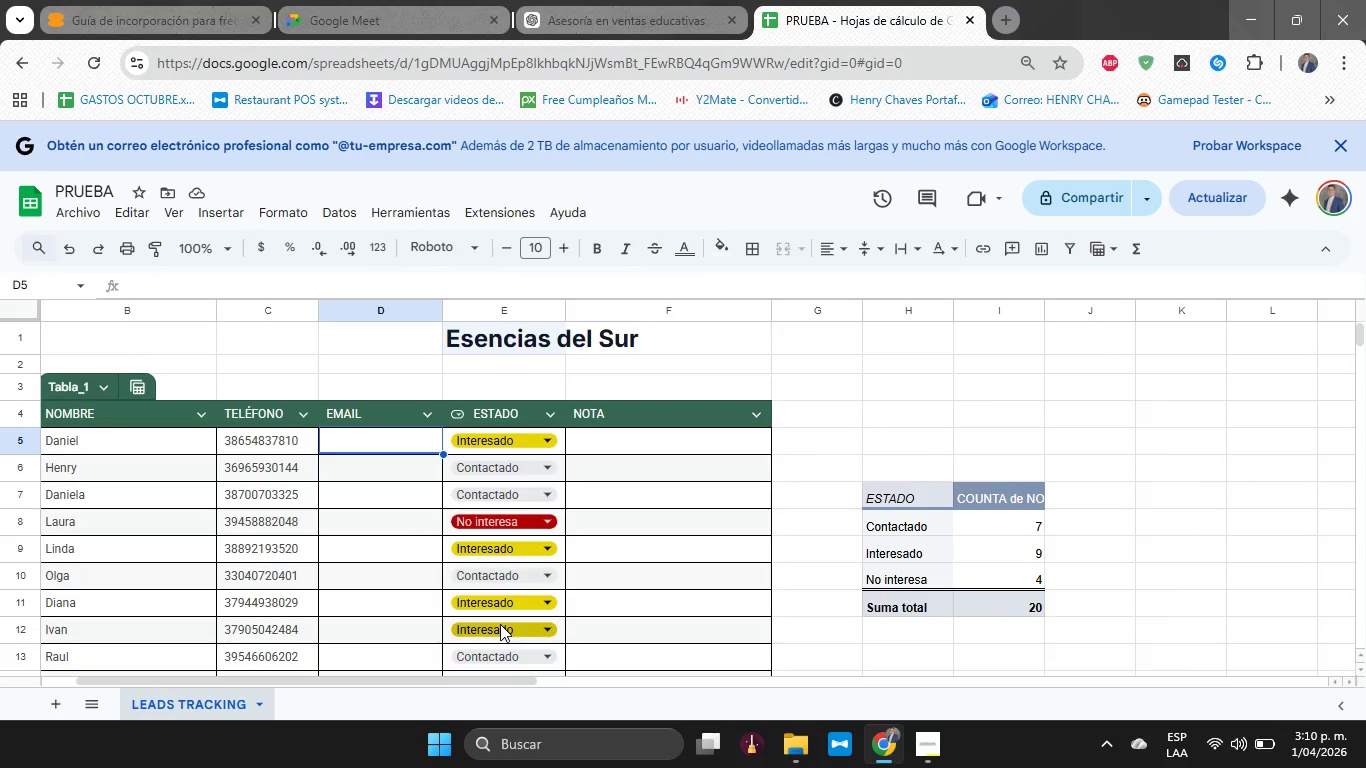 
wait(6.69)
 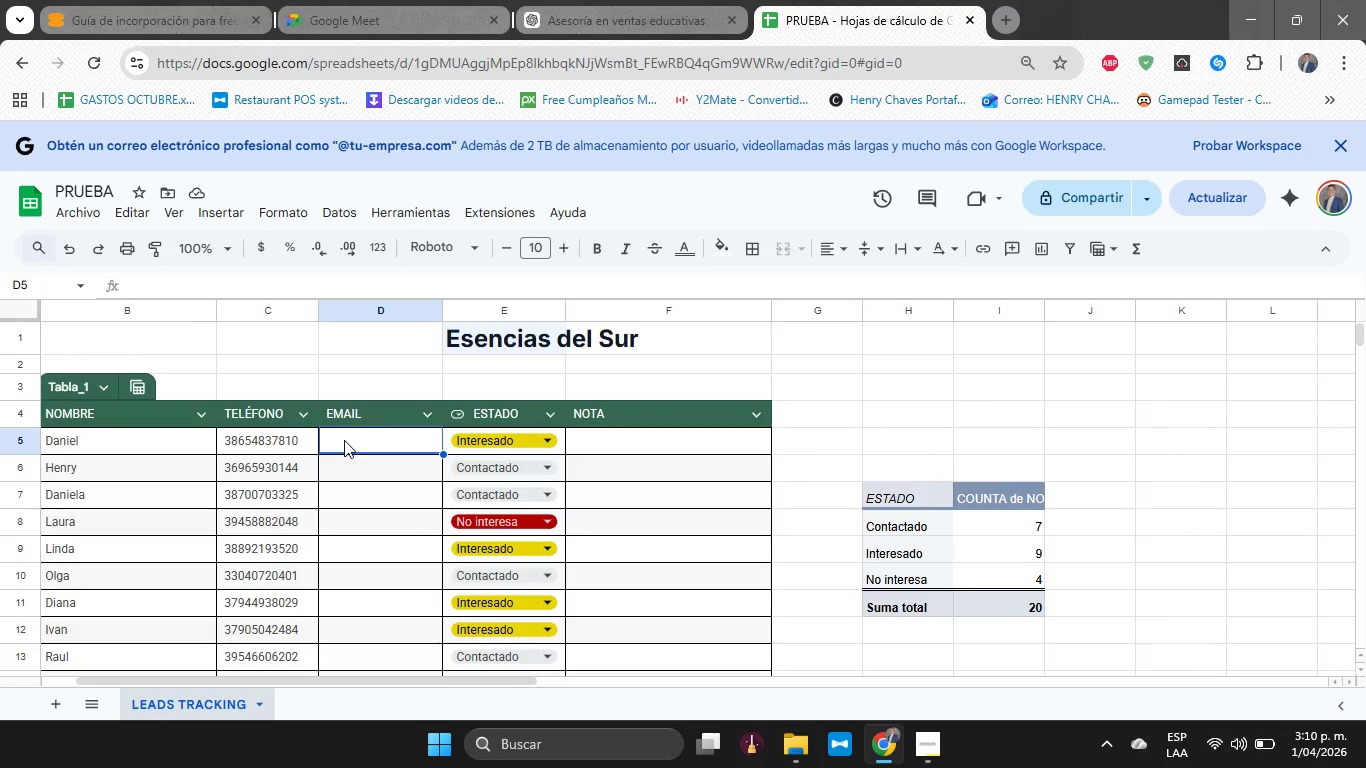 
left_click([233, 283])
 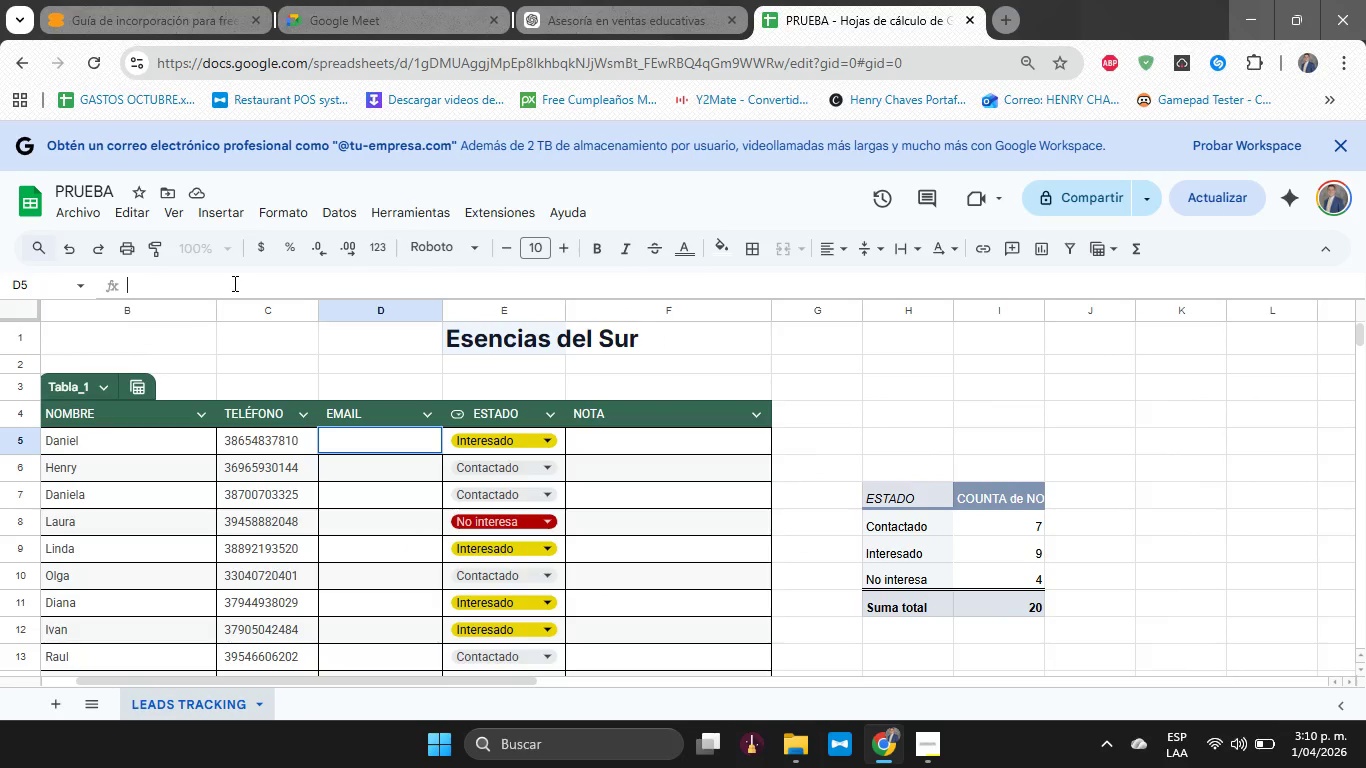 
key(Shift+Minus)
 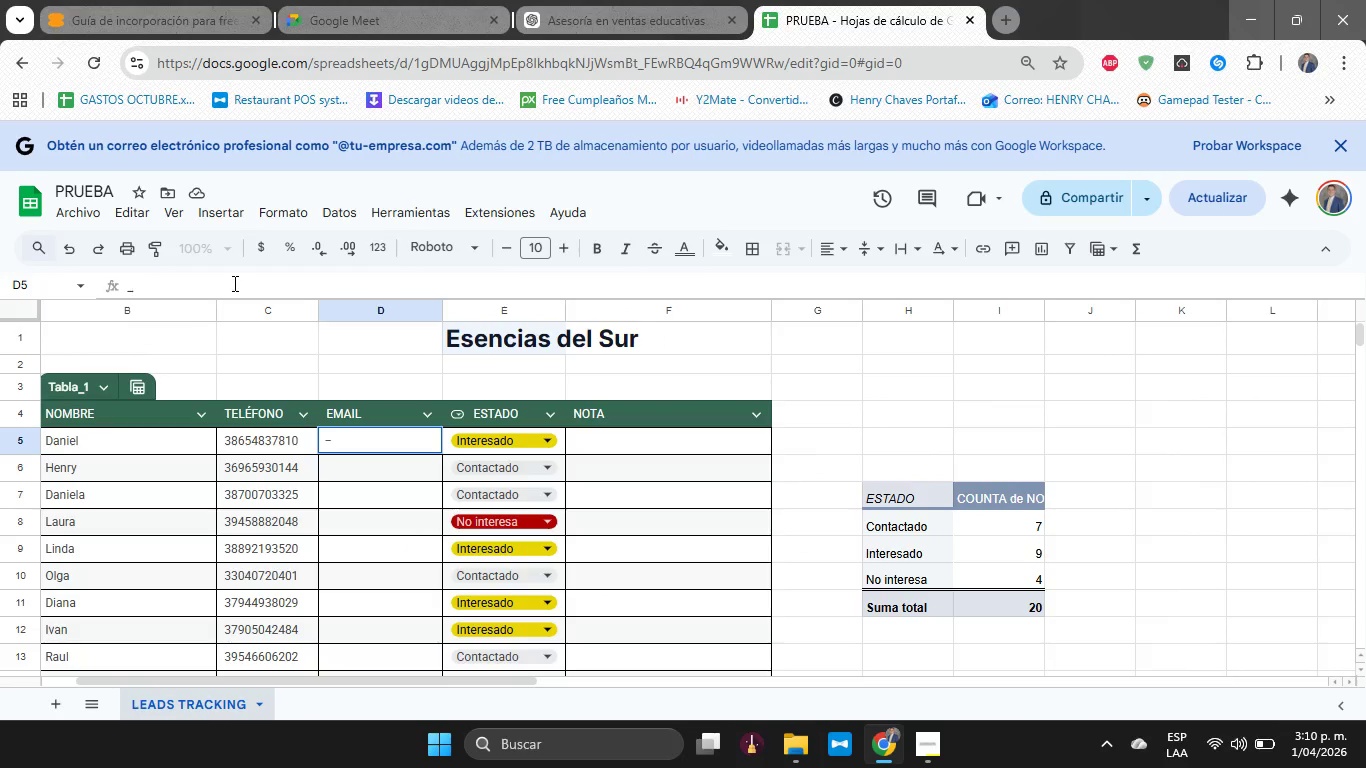 
key(Backspace)
 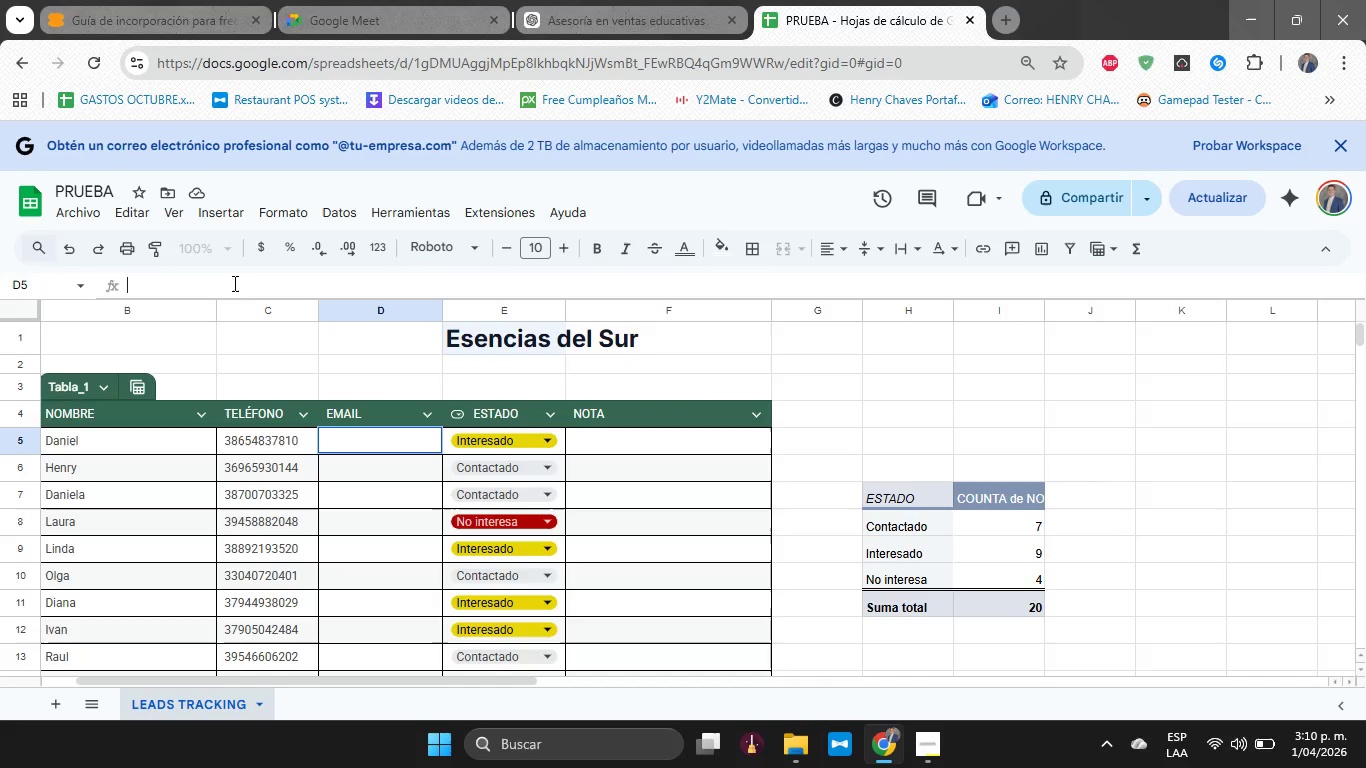 
key(Shift+Period)
 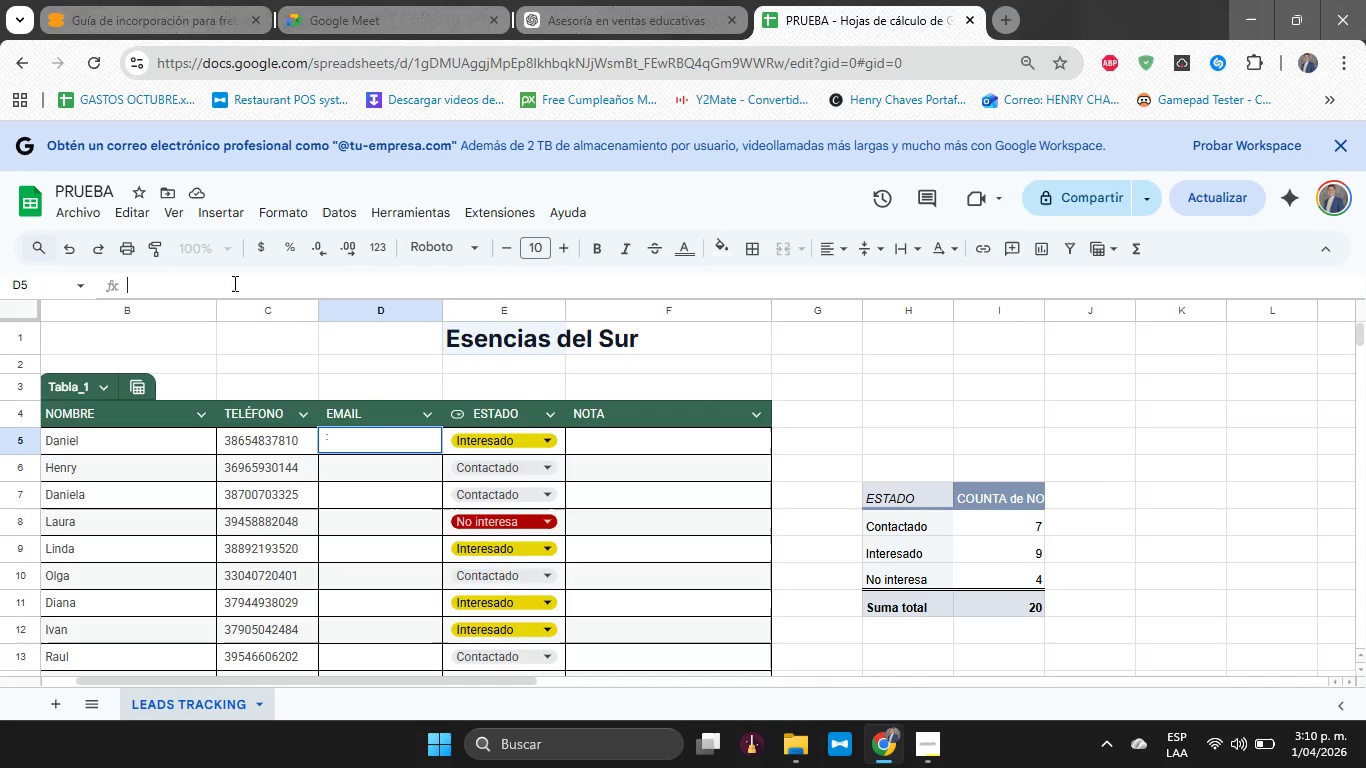 
key(Backspace)
 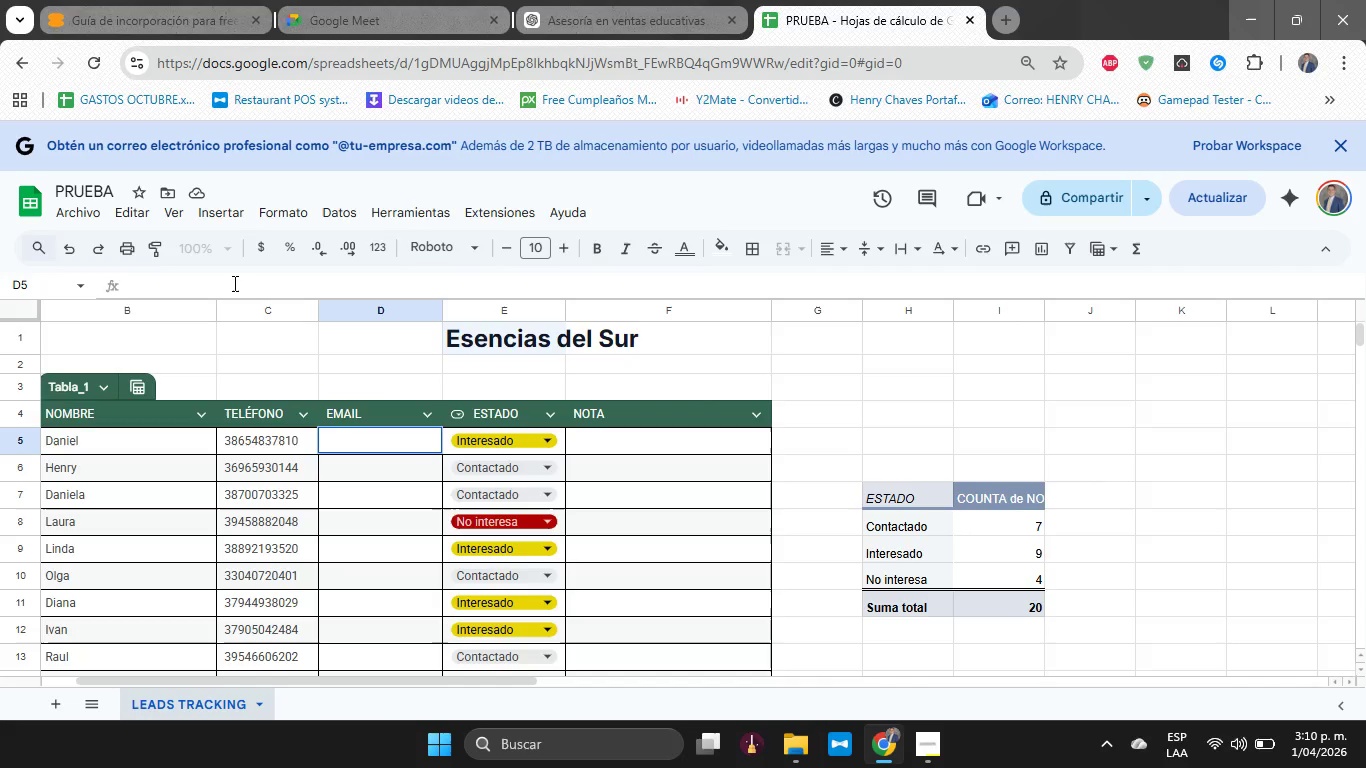 
hold_key(key=ShiftRight, duration=1.76)
 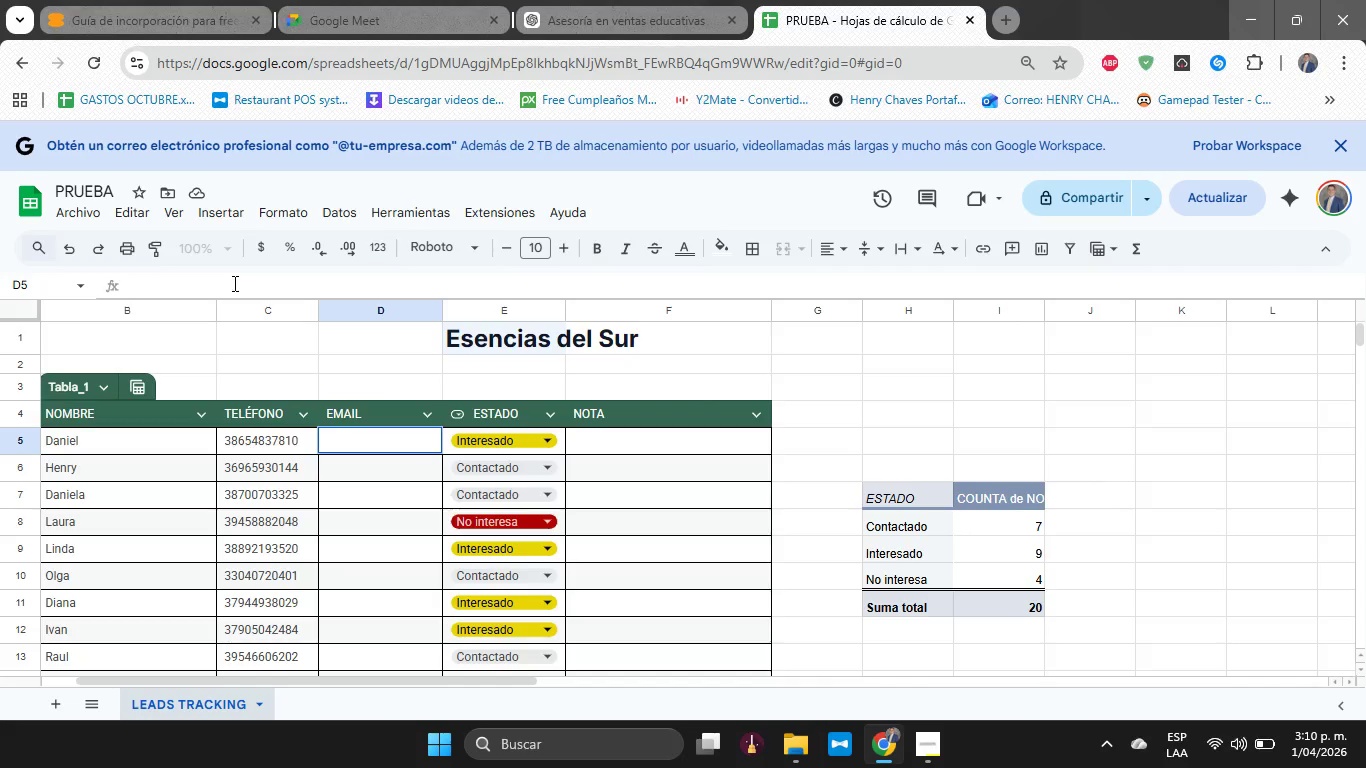 
hold_key(key=ShiftRight, duration=0.31)
 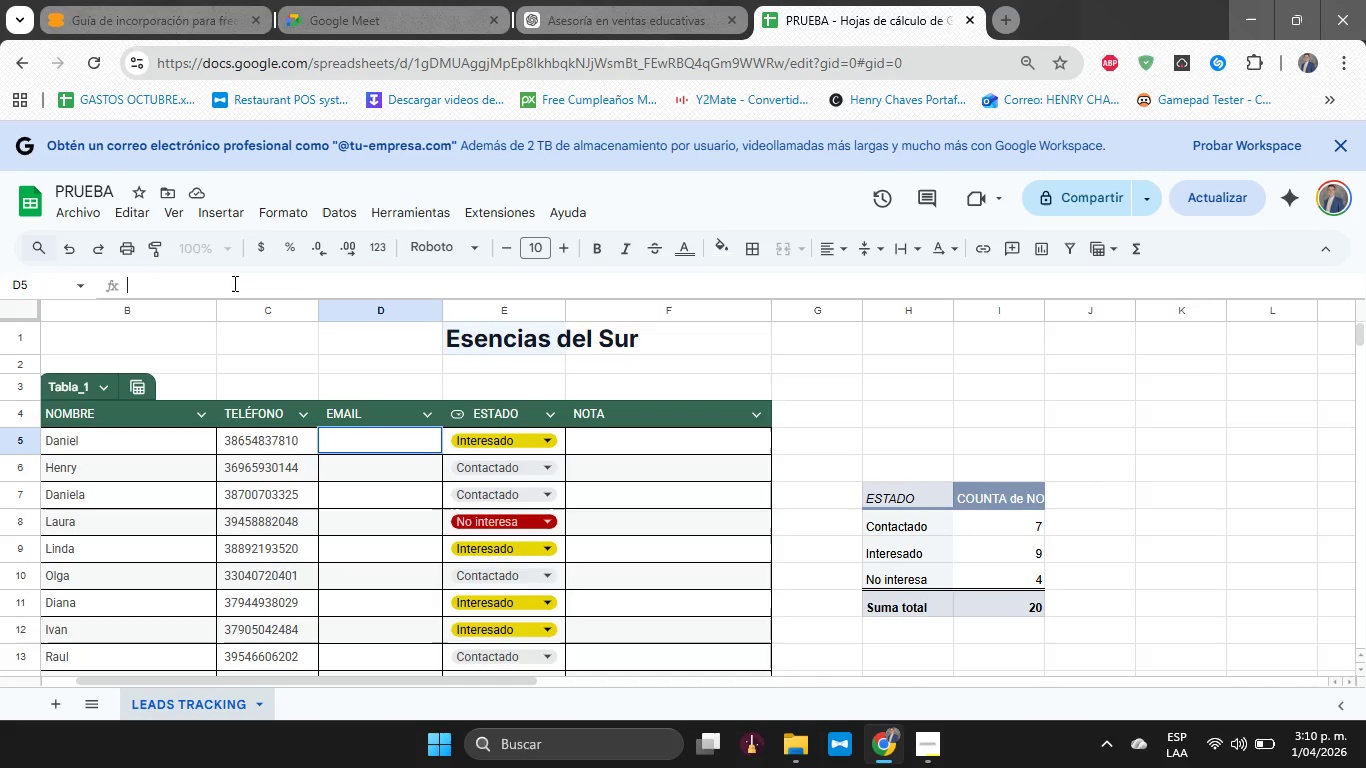 
key(Shift+0)
 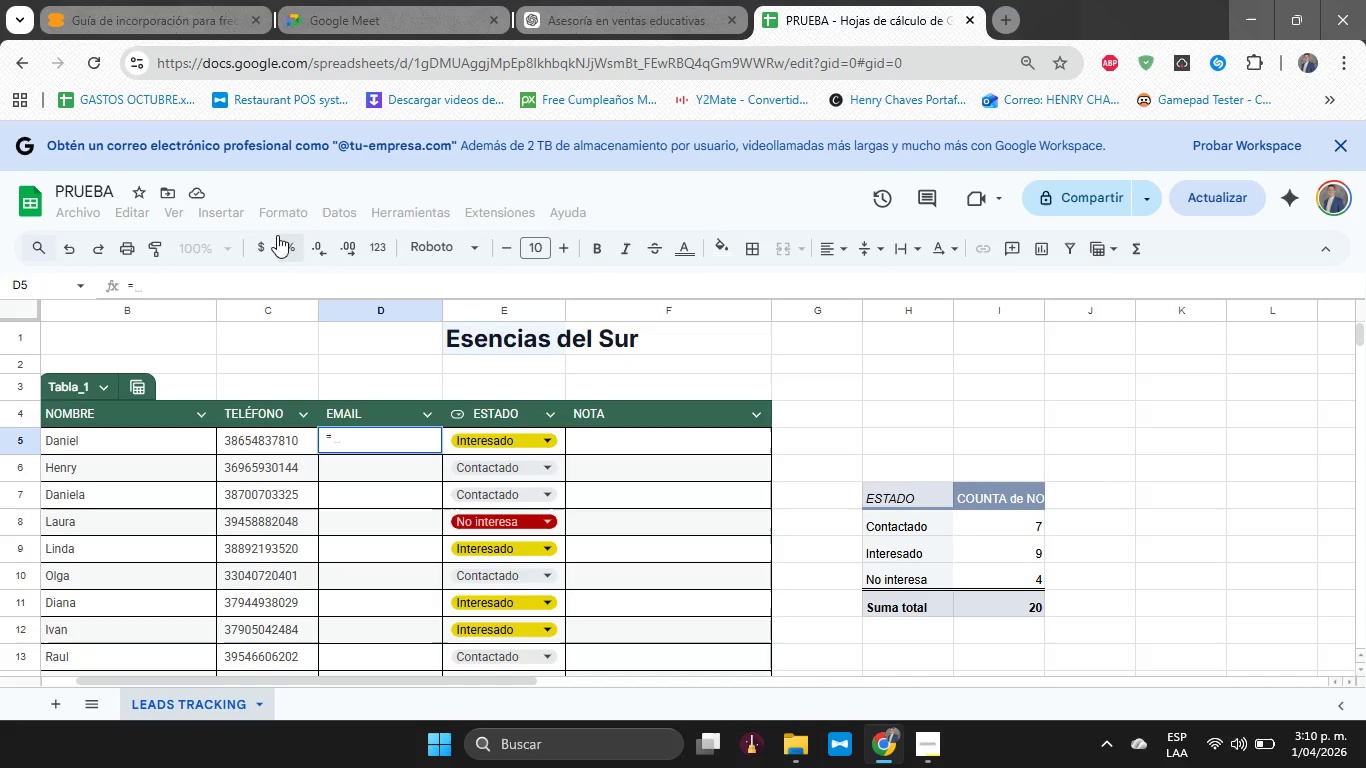 
type(minuscuir)
 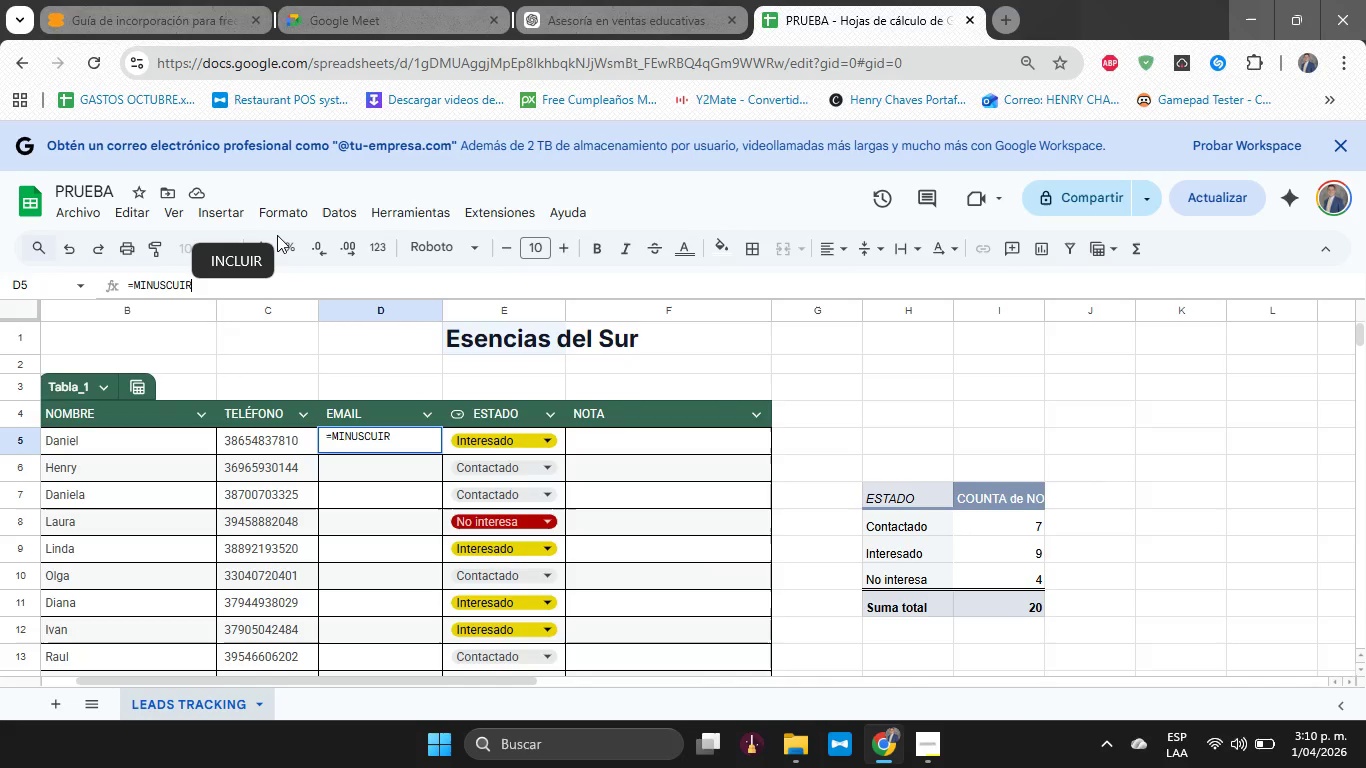 
type(*sustituir*b5)
 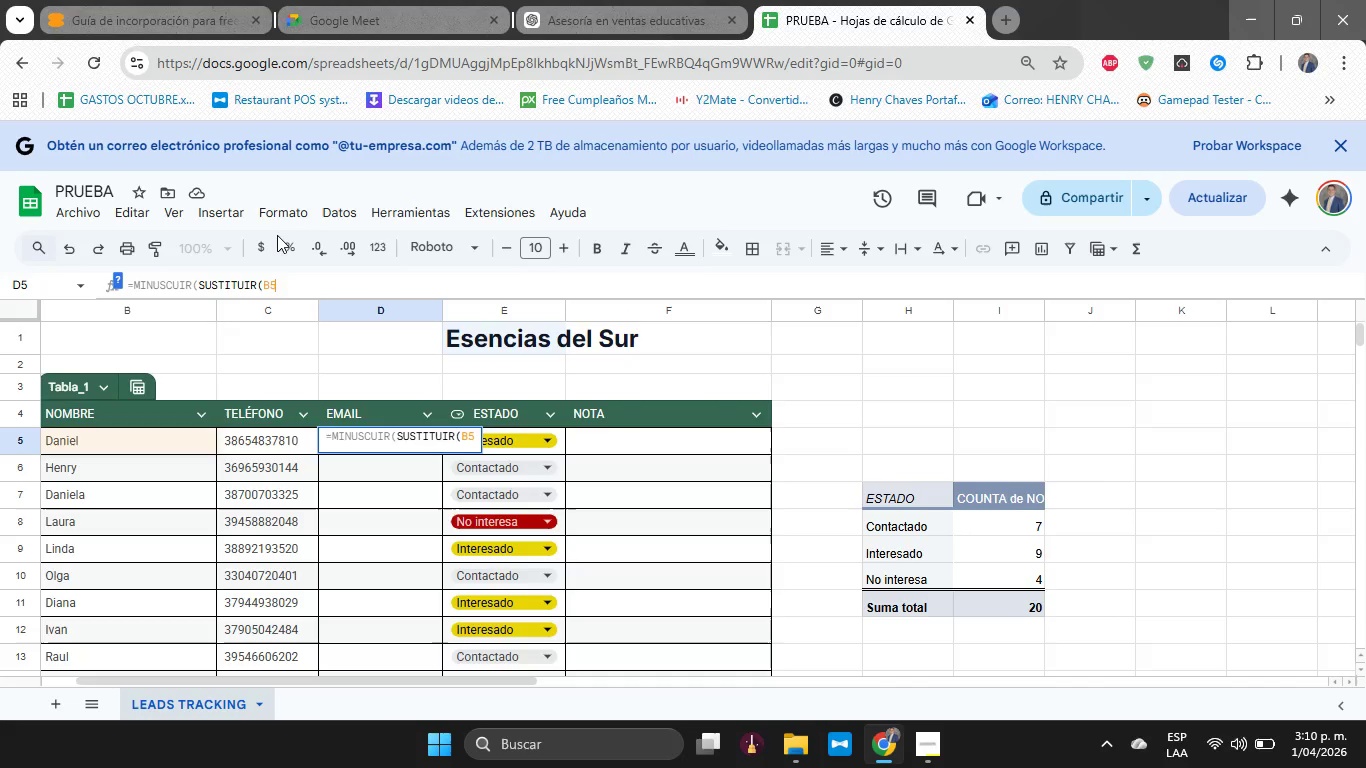 
wait(5.97)
 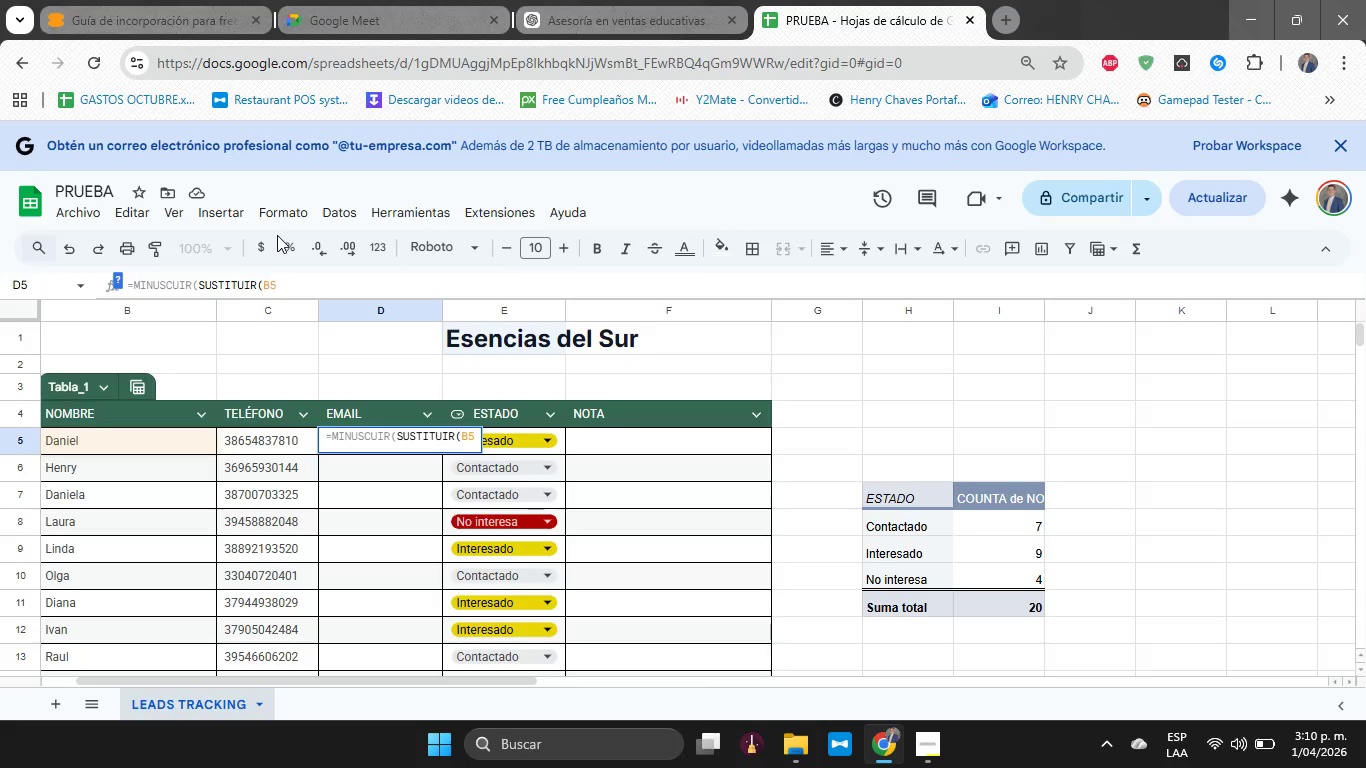 
key(Comma)
 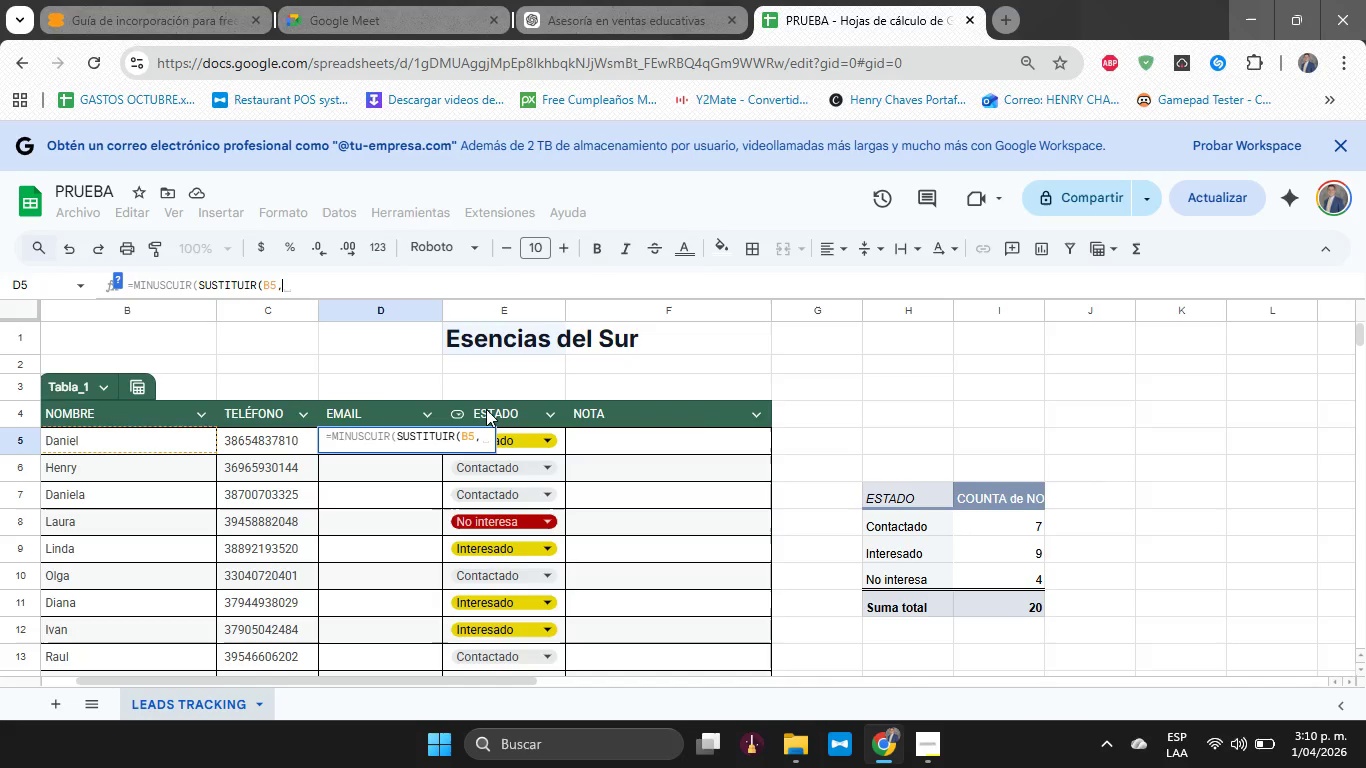 
wait(6.02)
 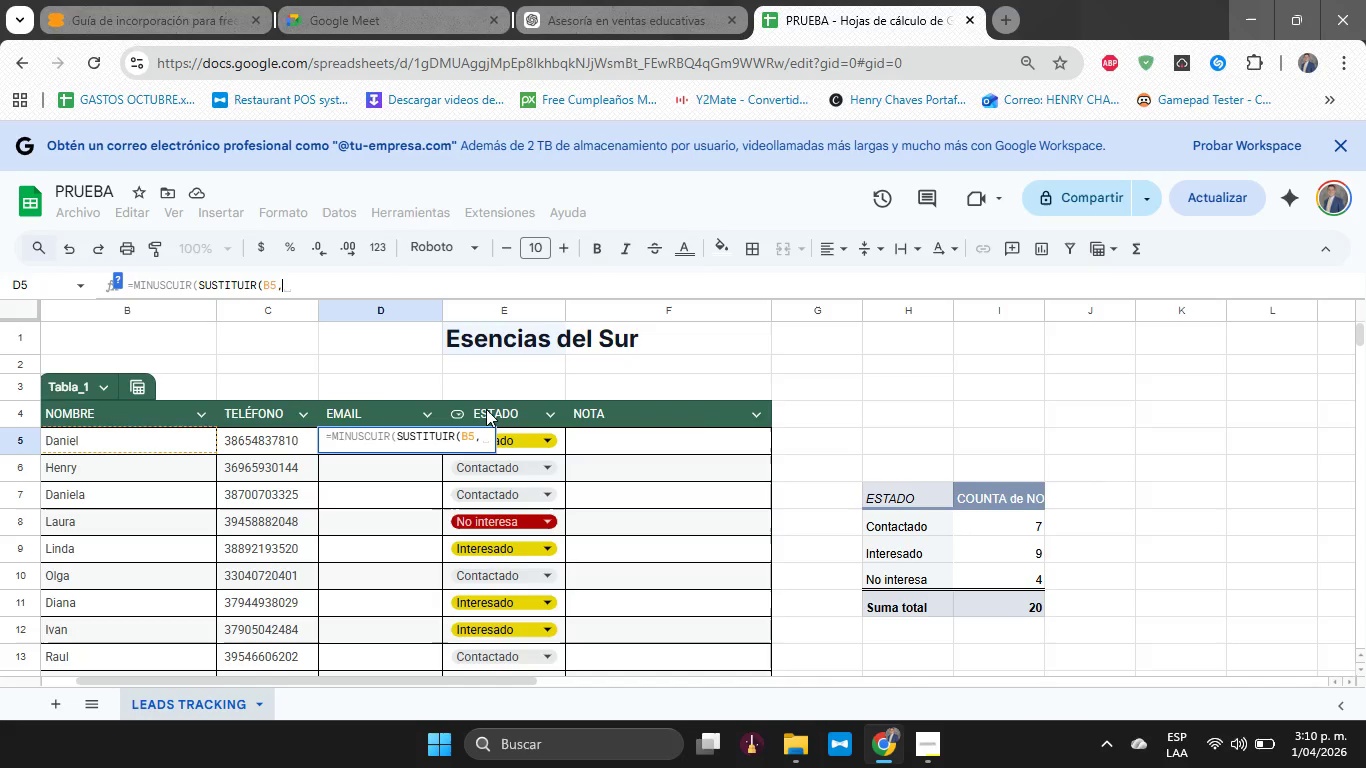 
key(Backspace)
 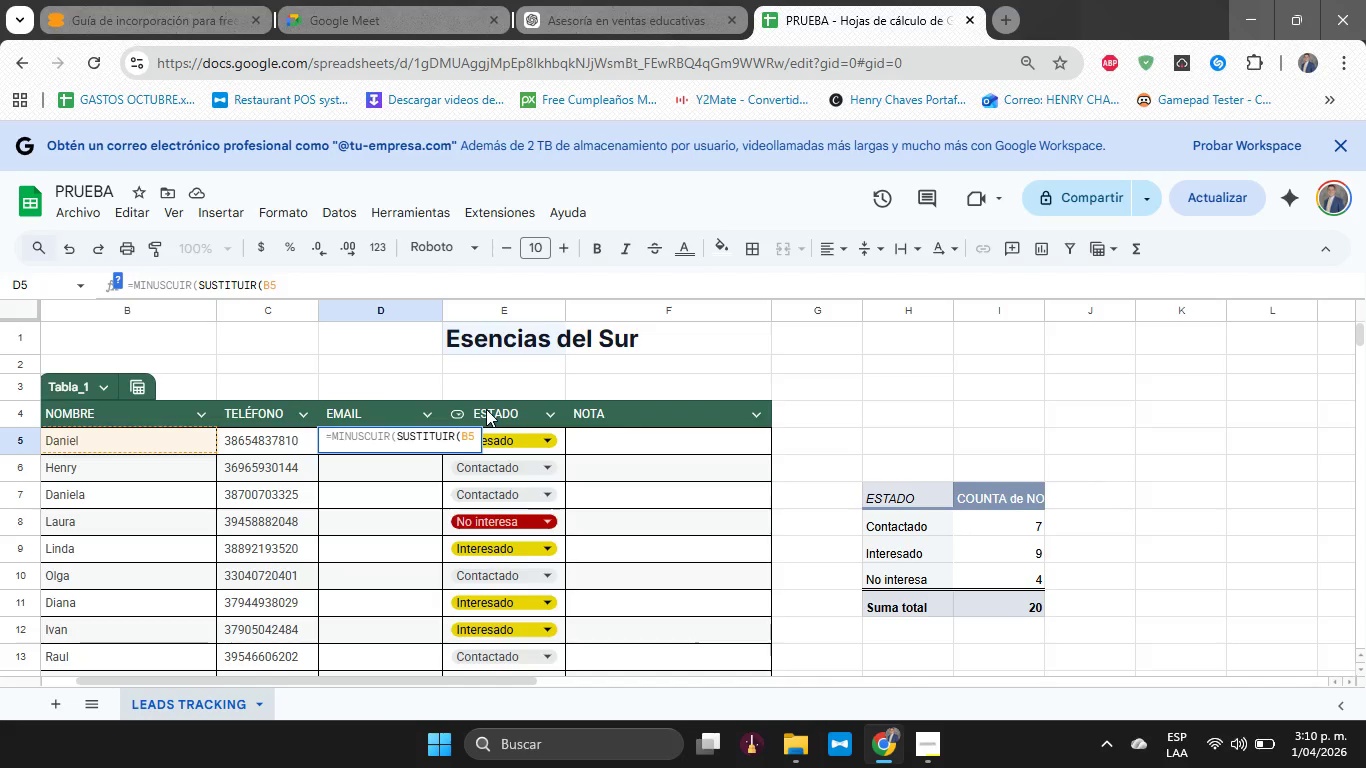 
key(Shift+9)
 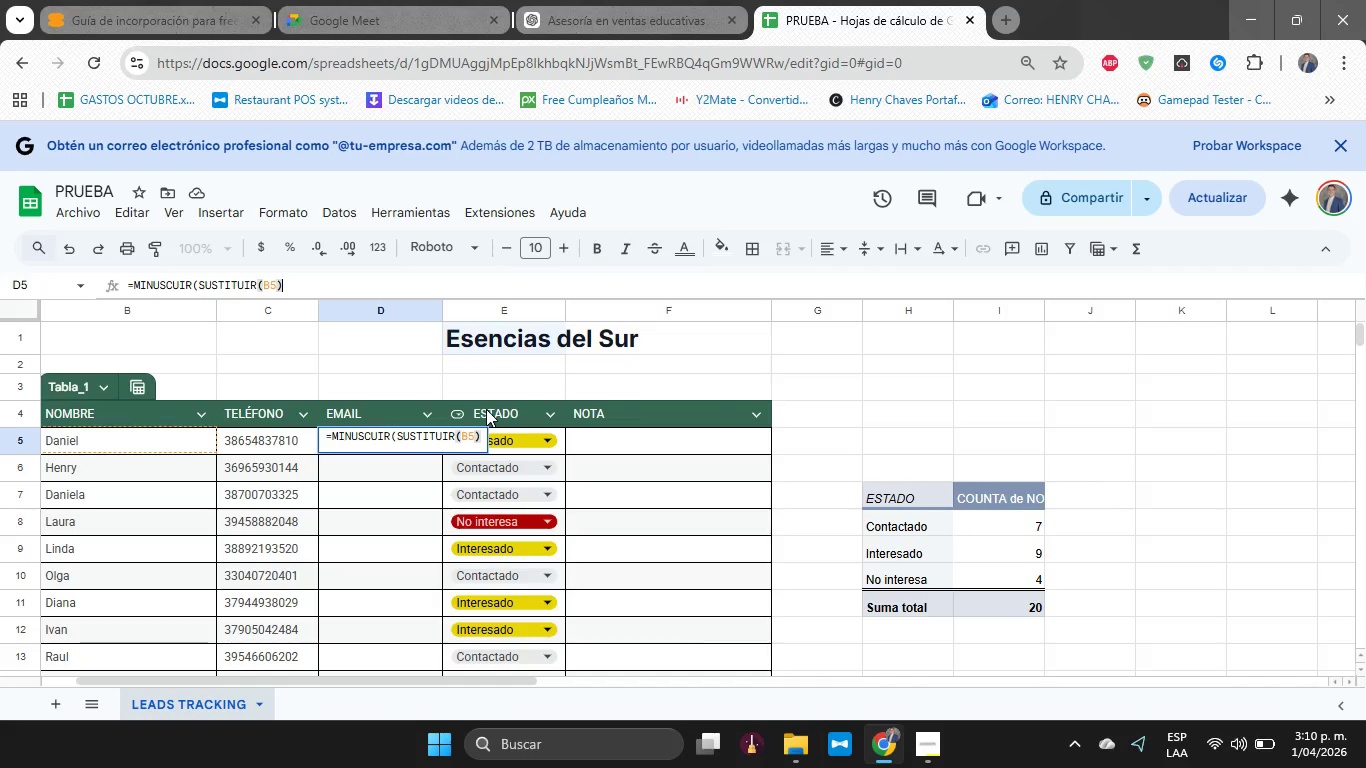 
wait(5.45)
 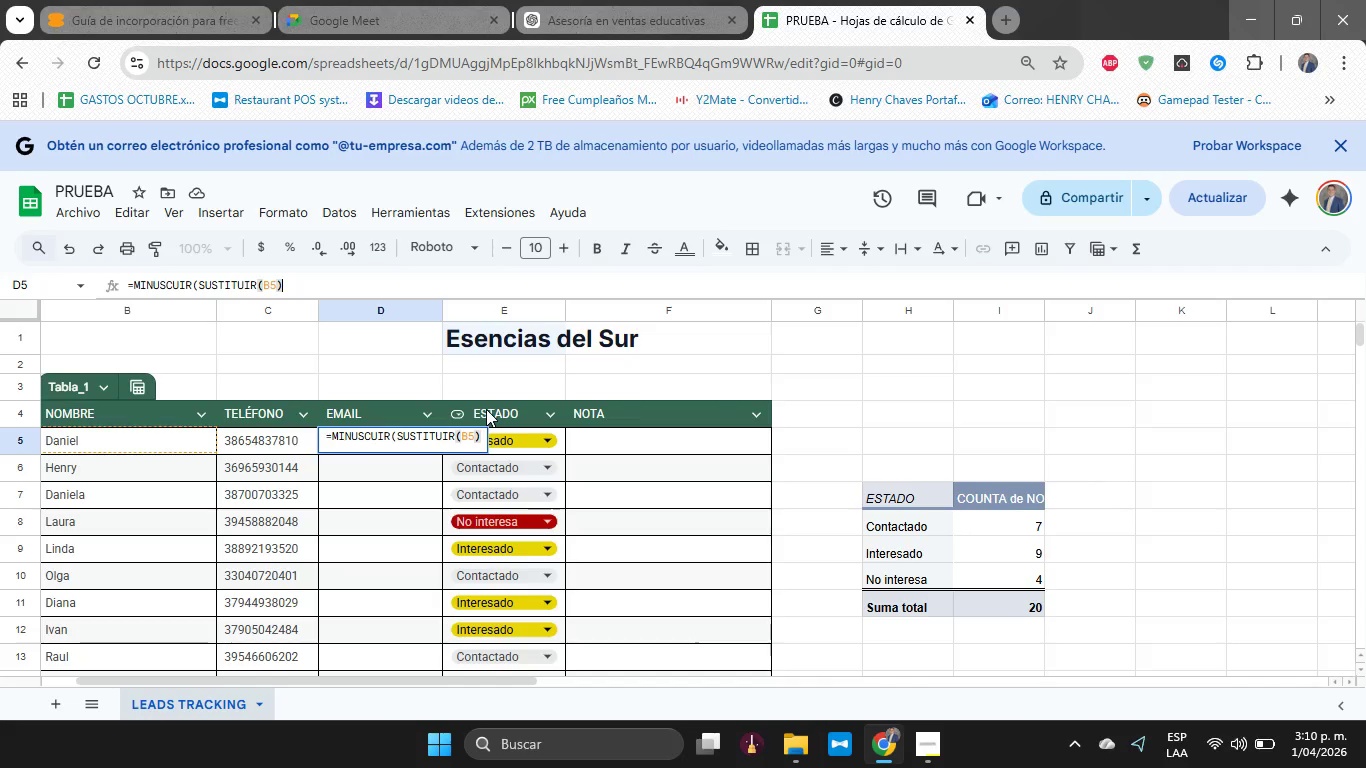 
type((^)
 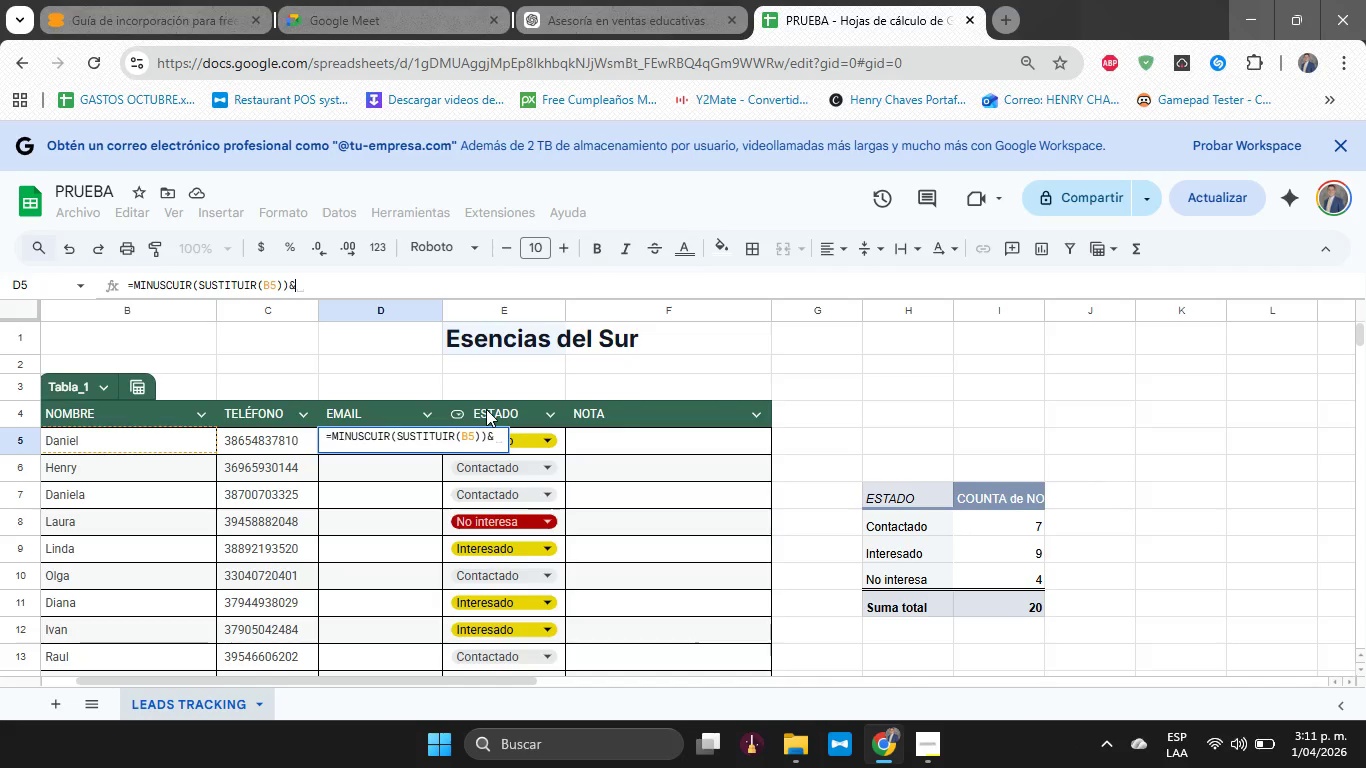 
key(Alt+Control+Q)
 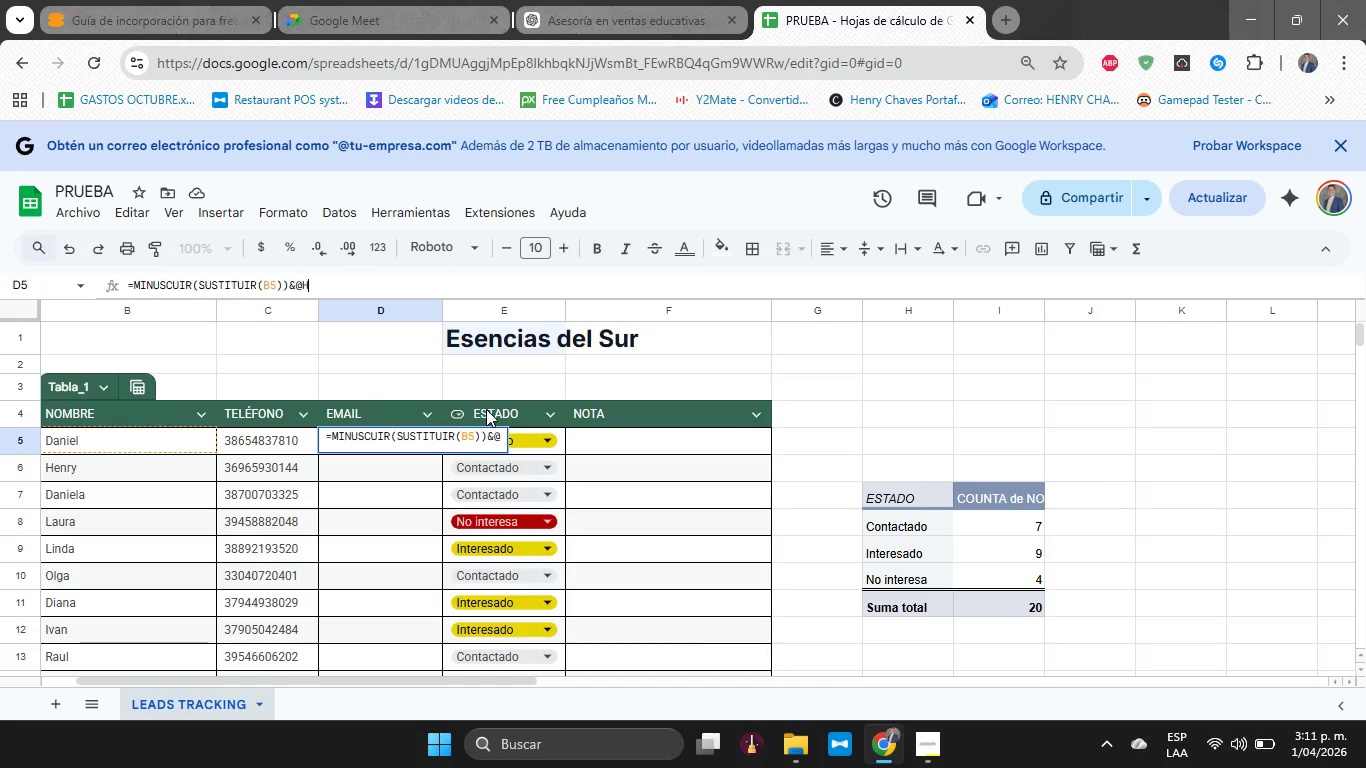 
type(h)
key(Backspace)
type(gmail)
 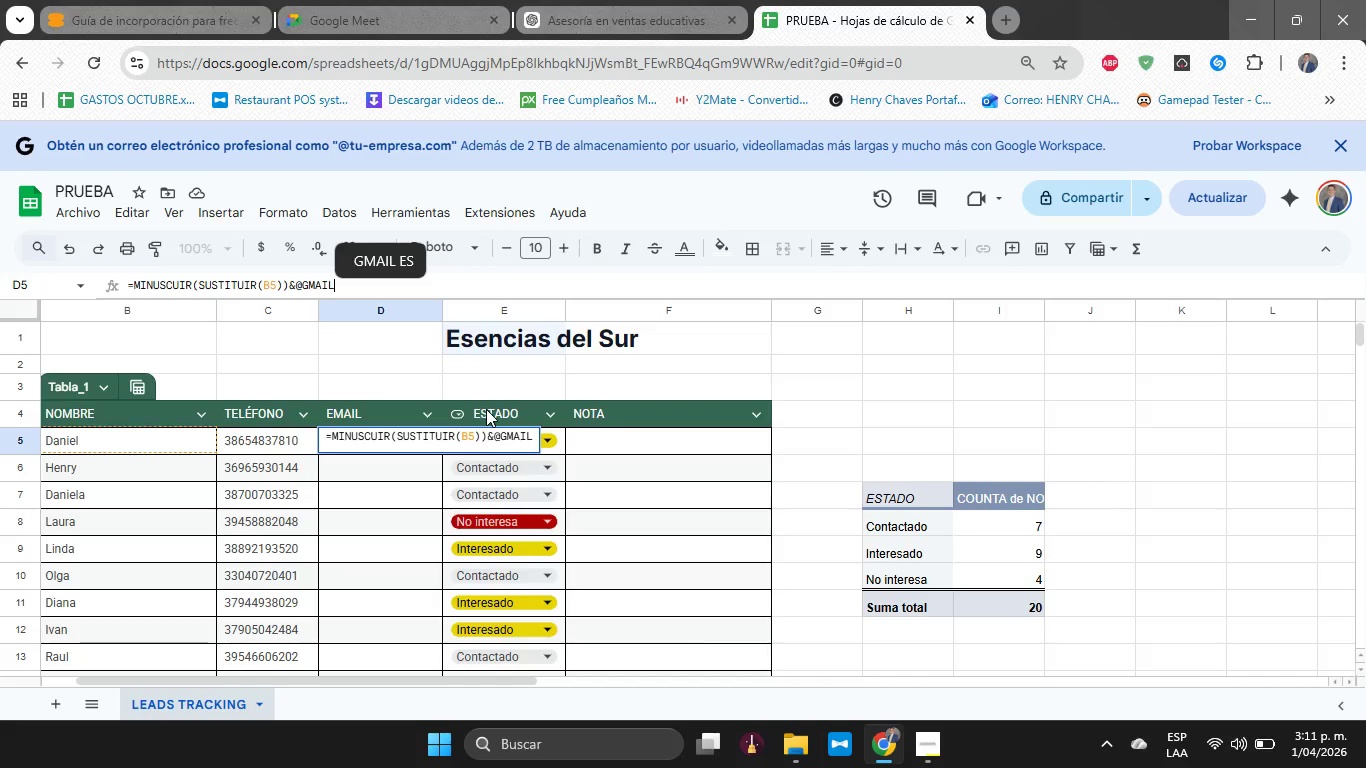 
type(.com@)
 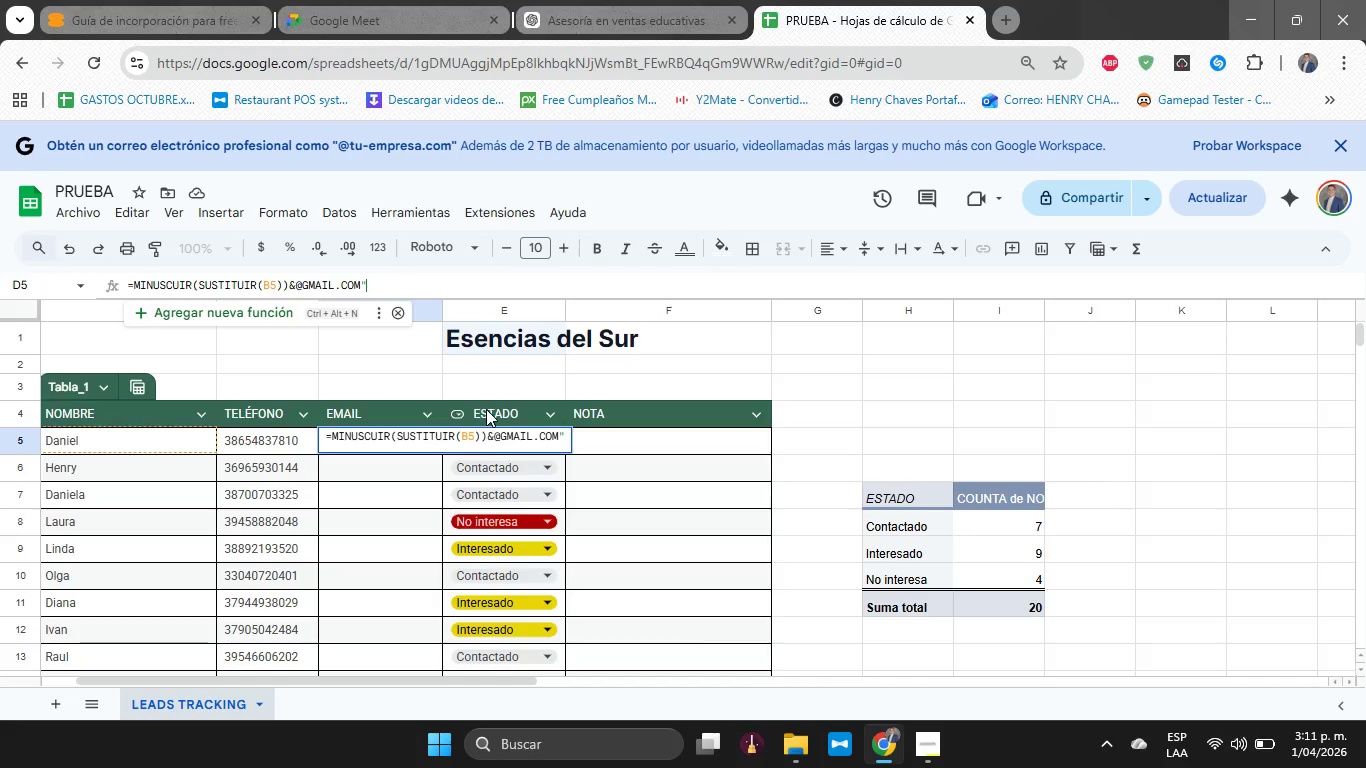 
key(Enter)
 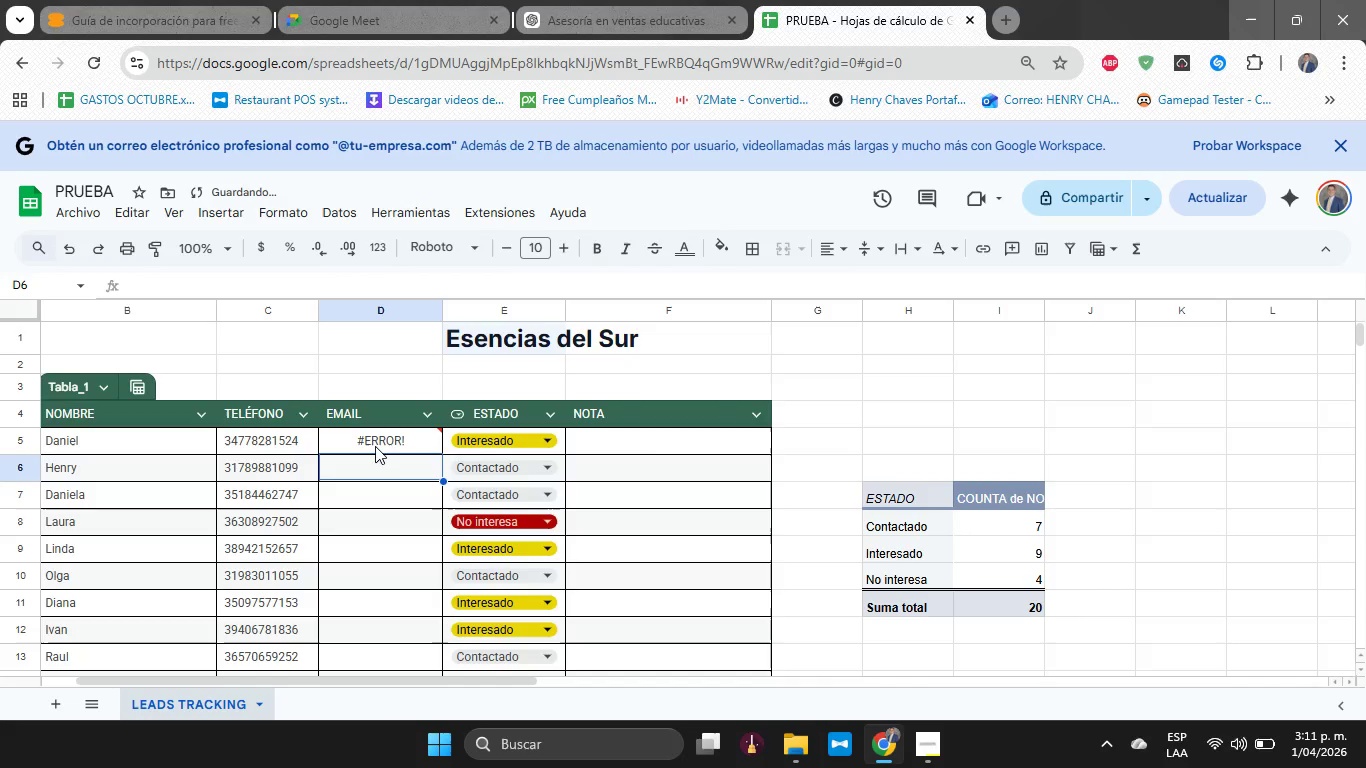 
left_click([375, 444])
 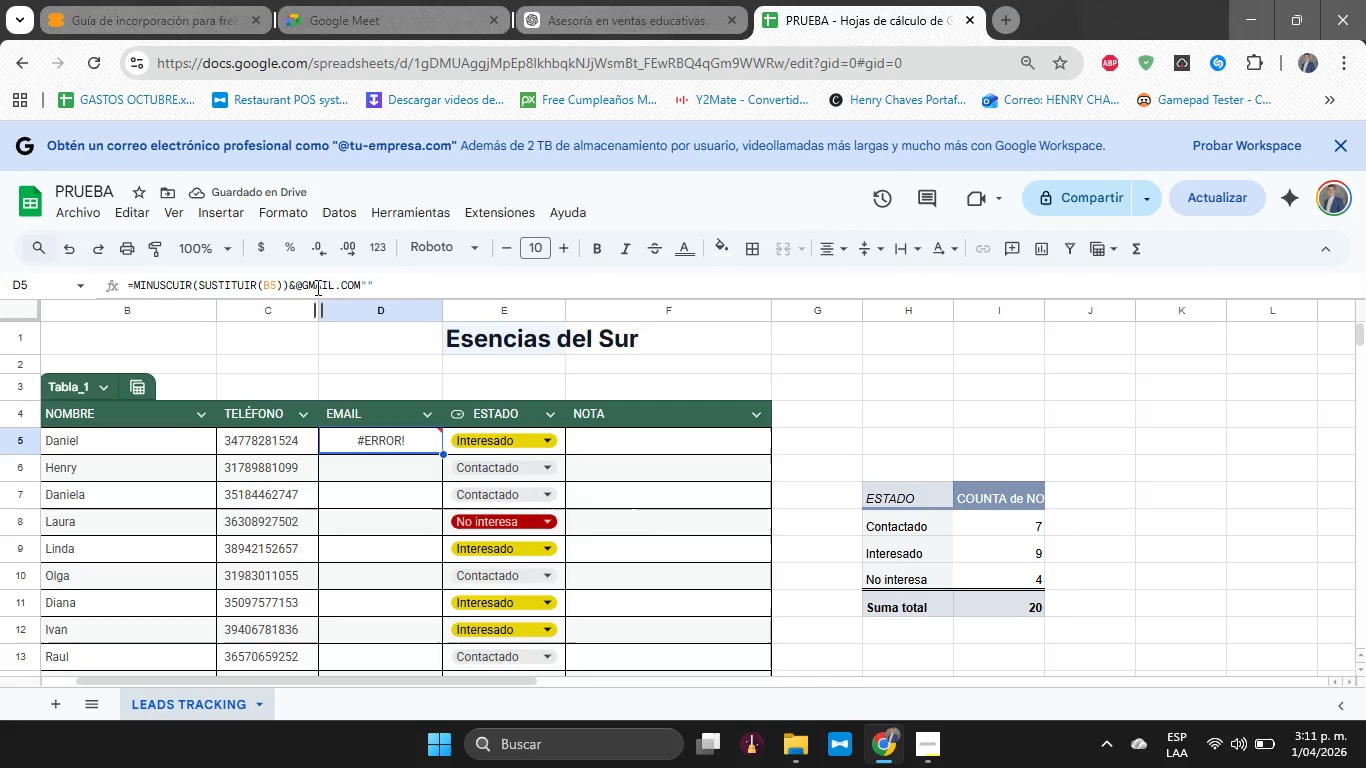 
left_click([366, 286])
 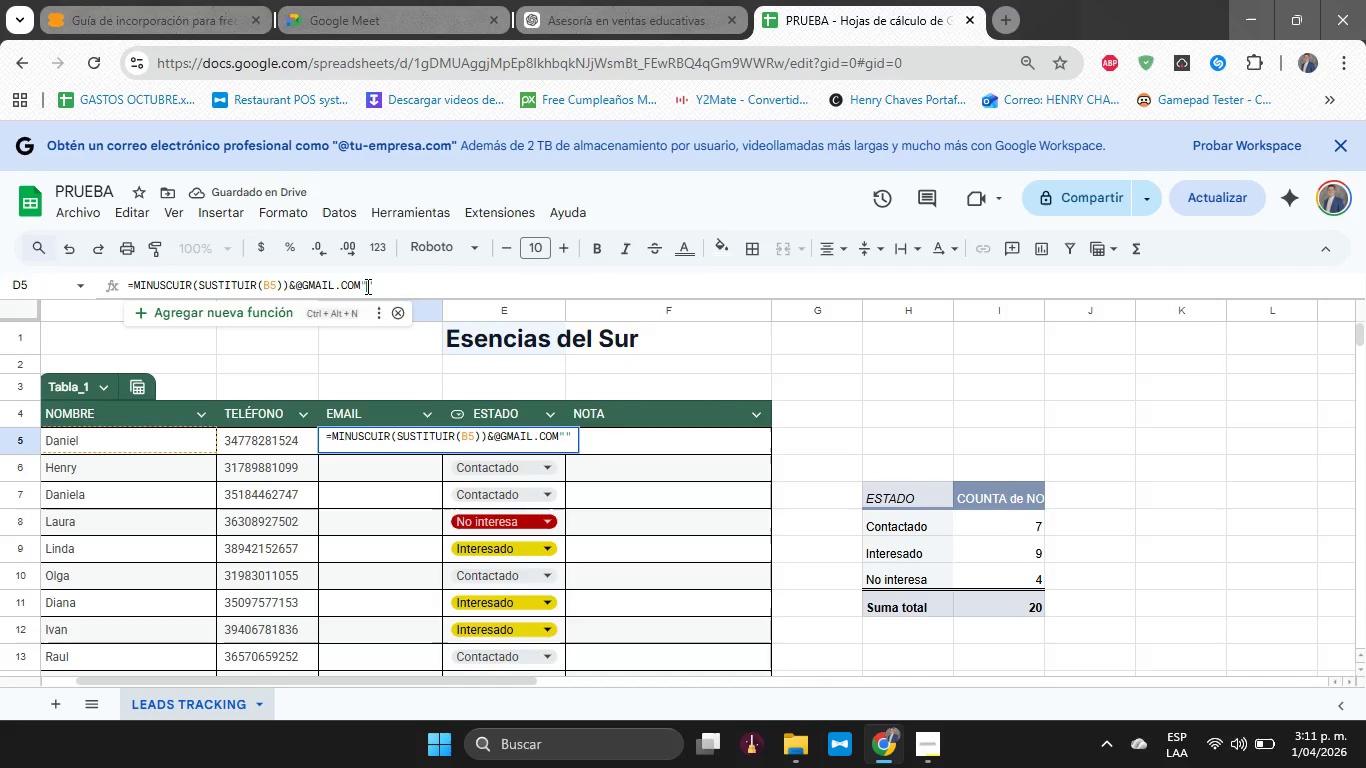 
key(Backspace)
 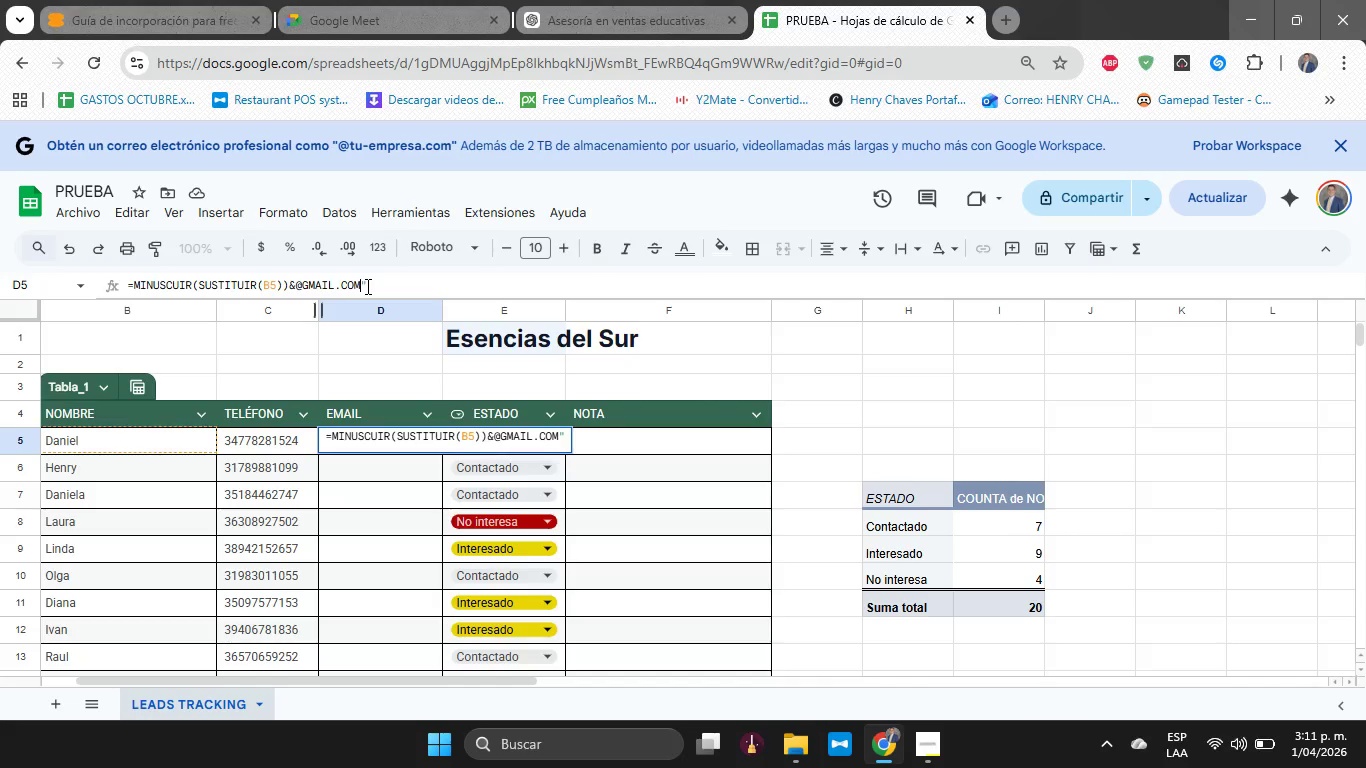 
key(Enter)
 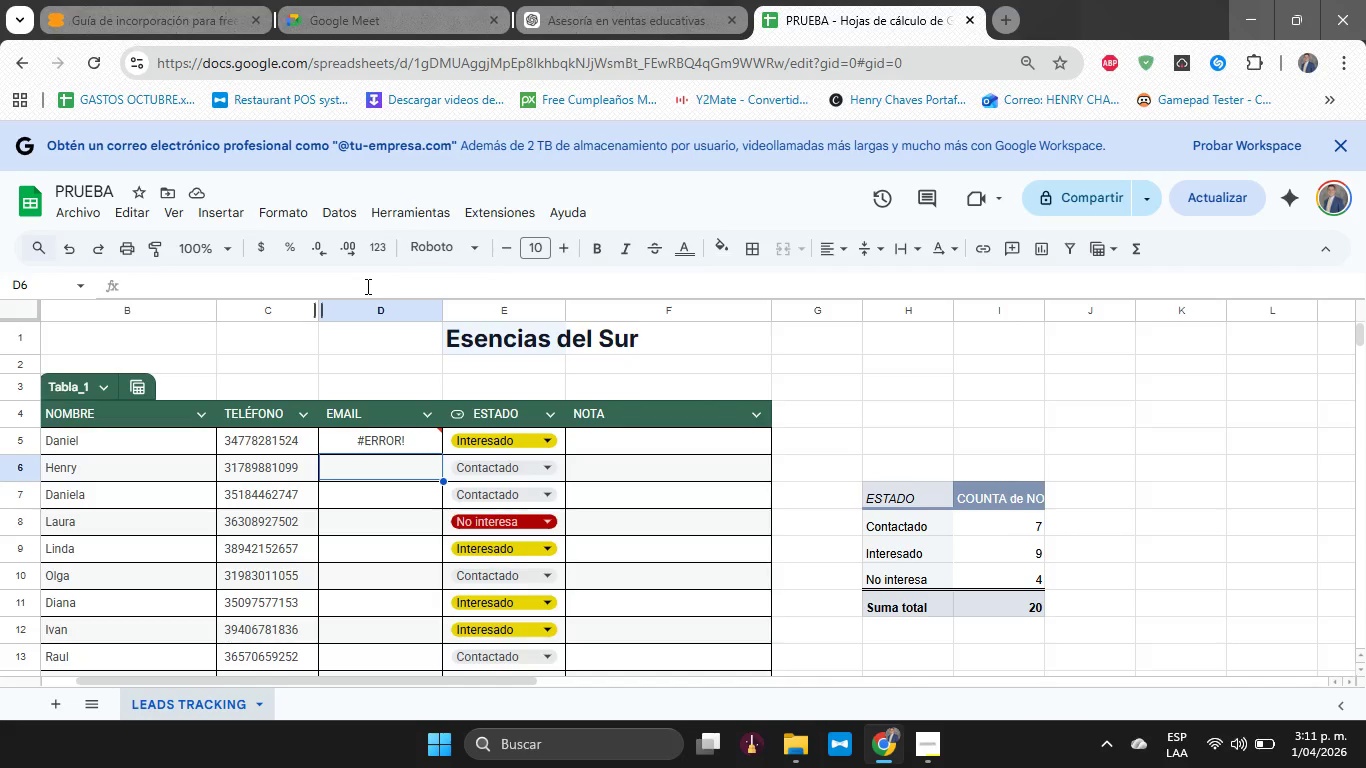 
key(ArrowUp)
 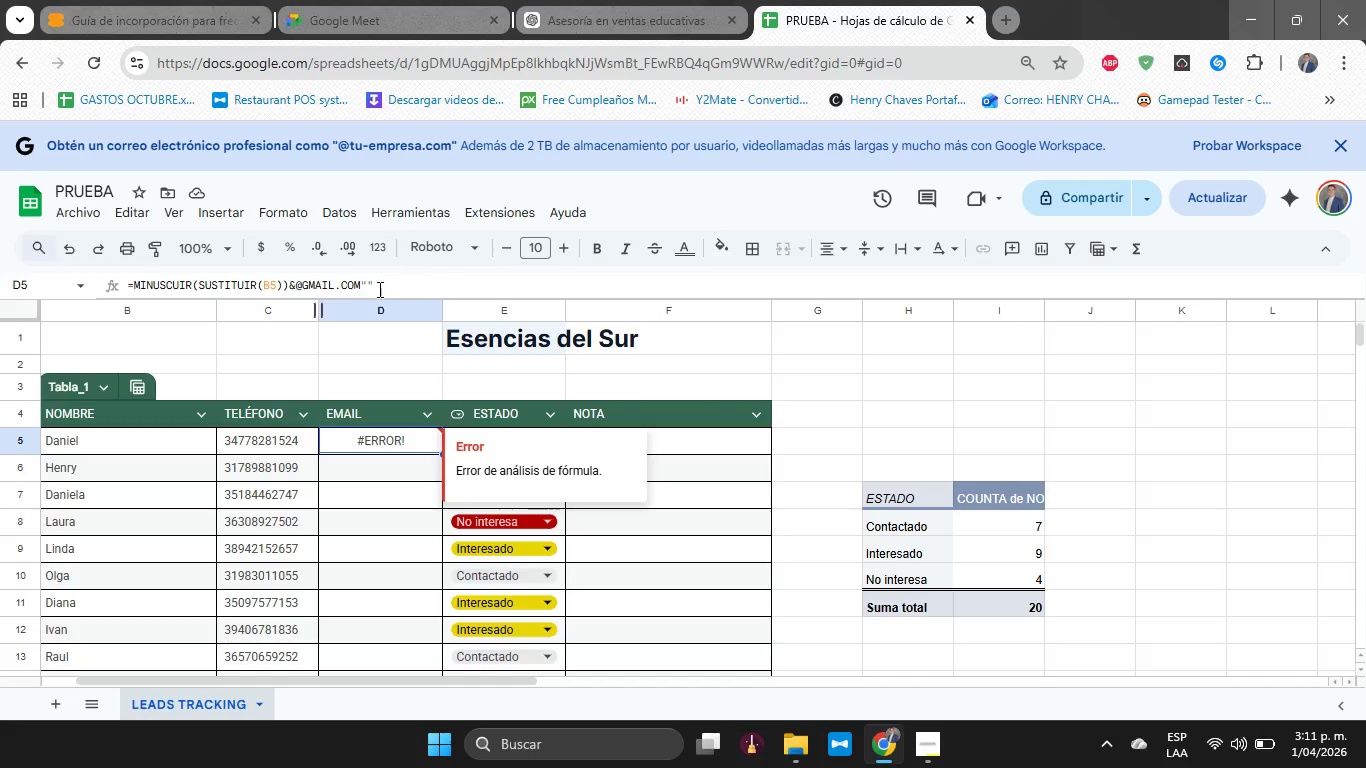 
left_click([371, 291])
 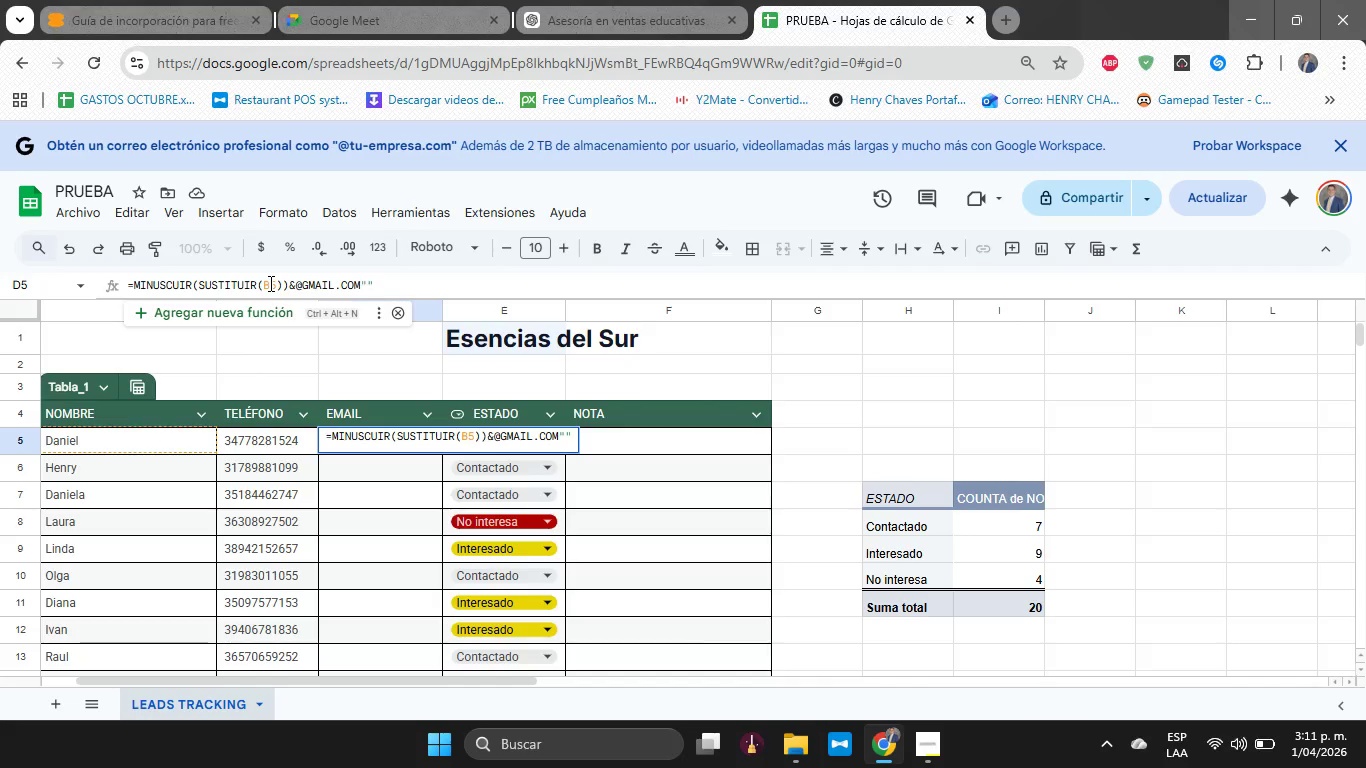 
wait(14.12)
 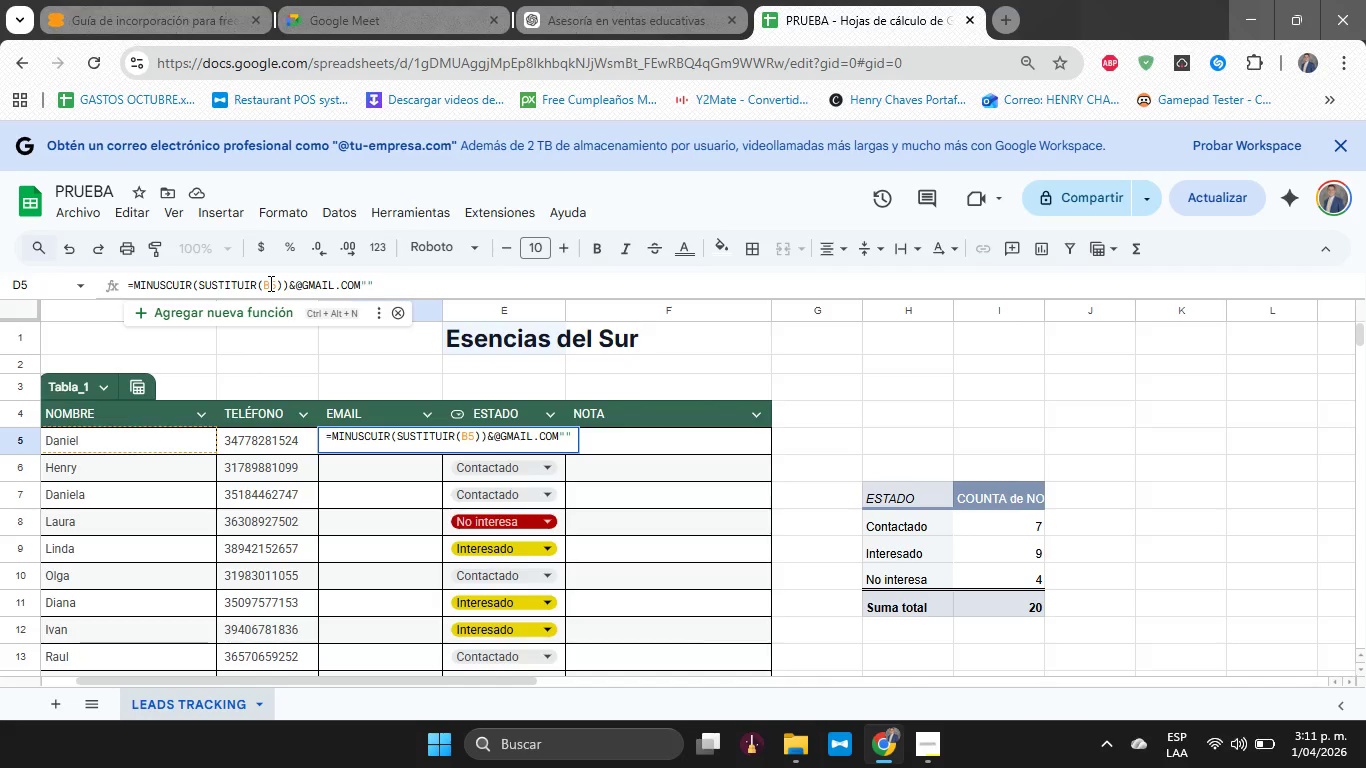 
left_click([277, 288])
 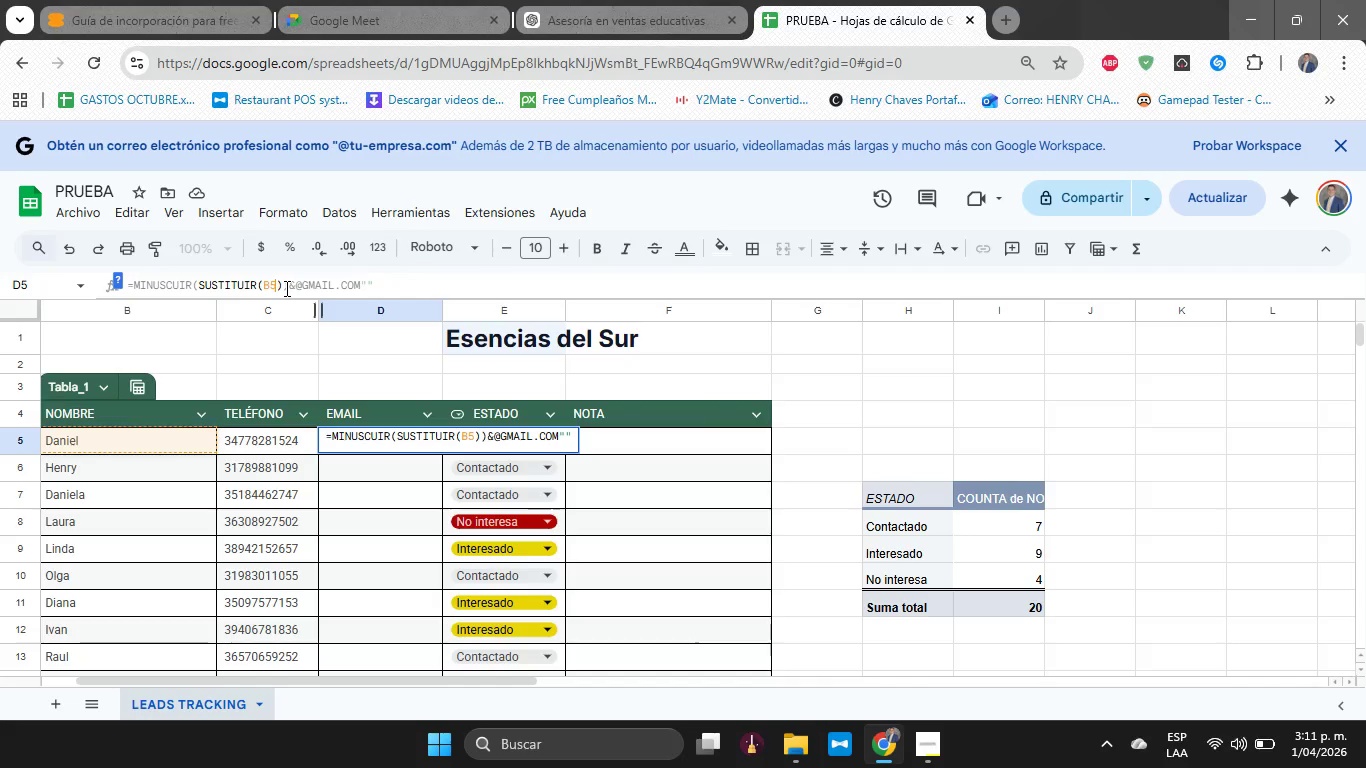 
left_click([285, 288])
 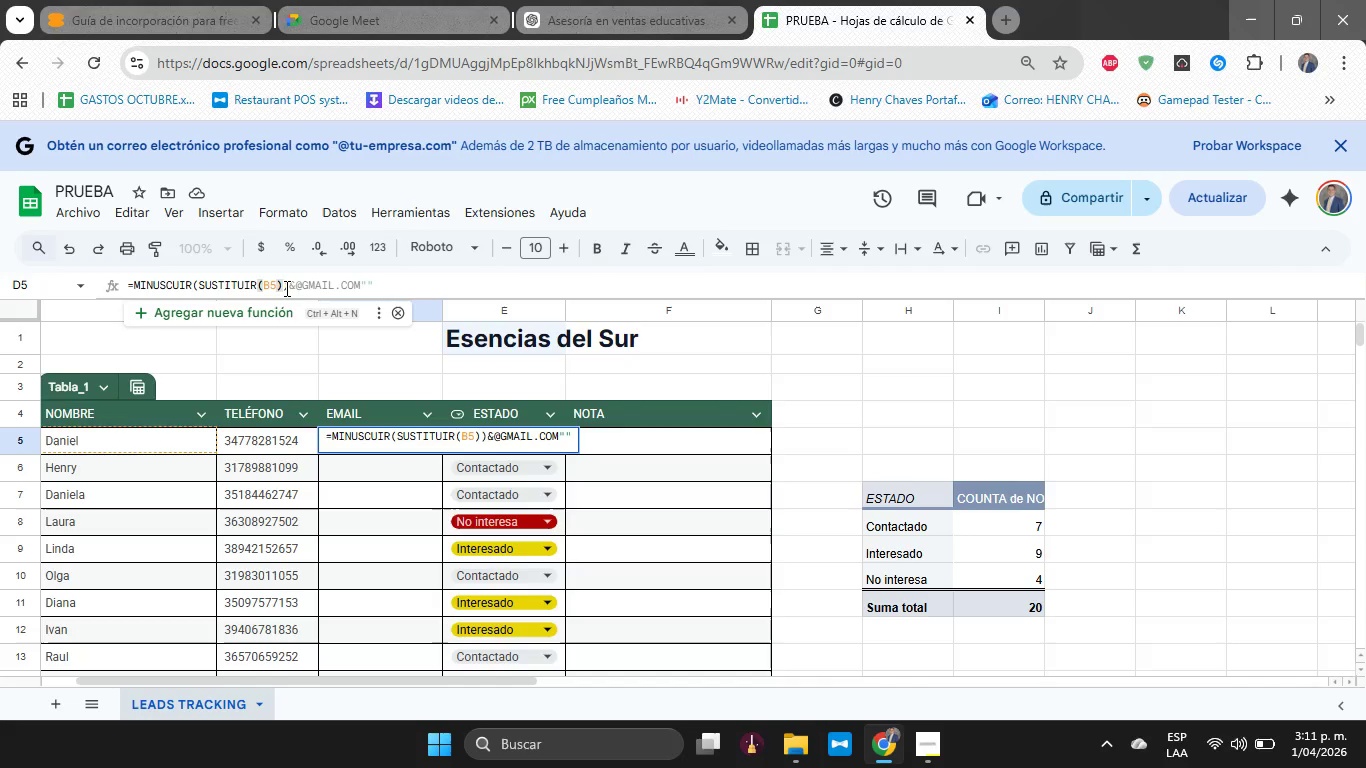 
key(ArrowRight)
 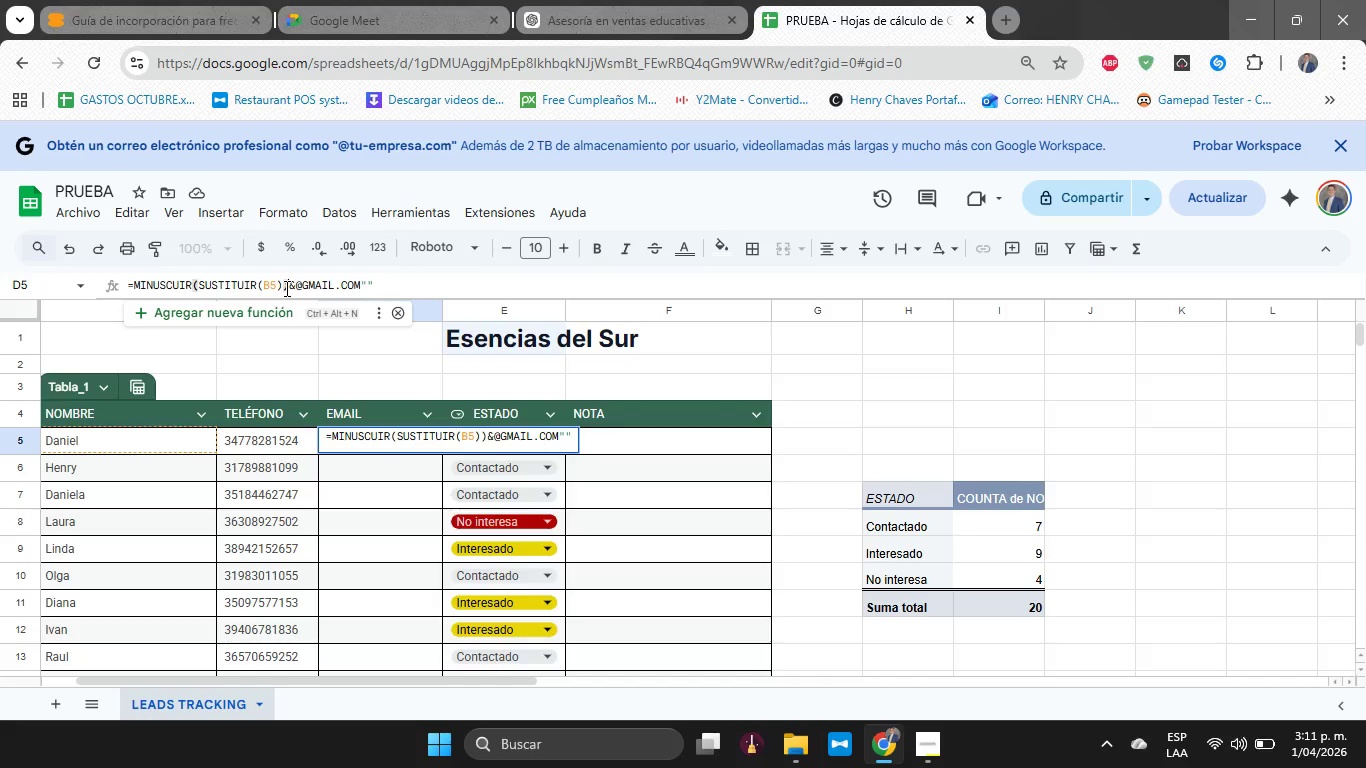 
key(Backspace)
 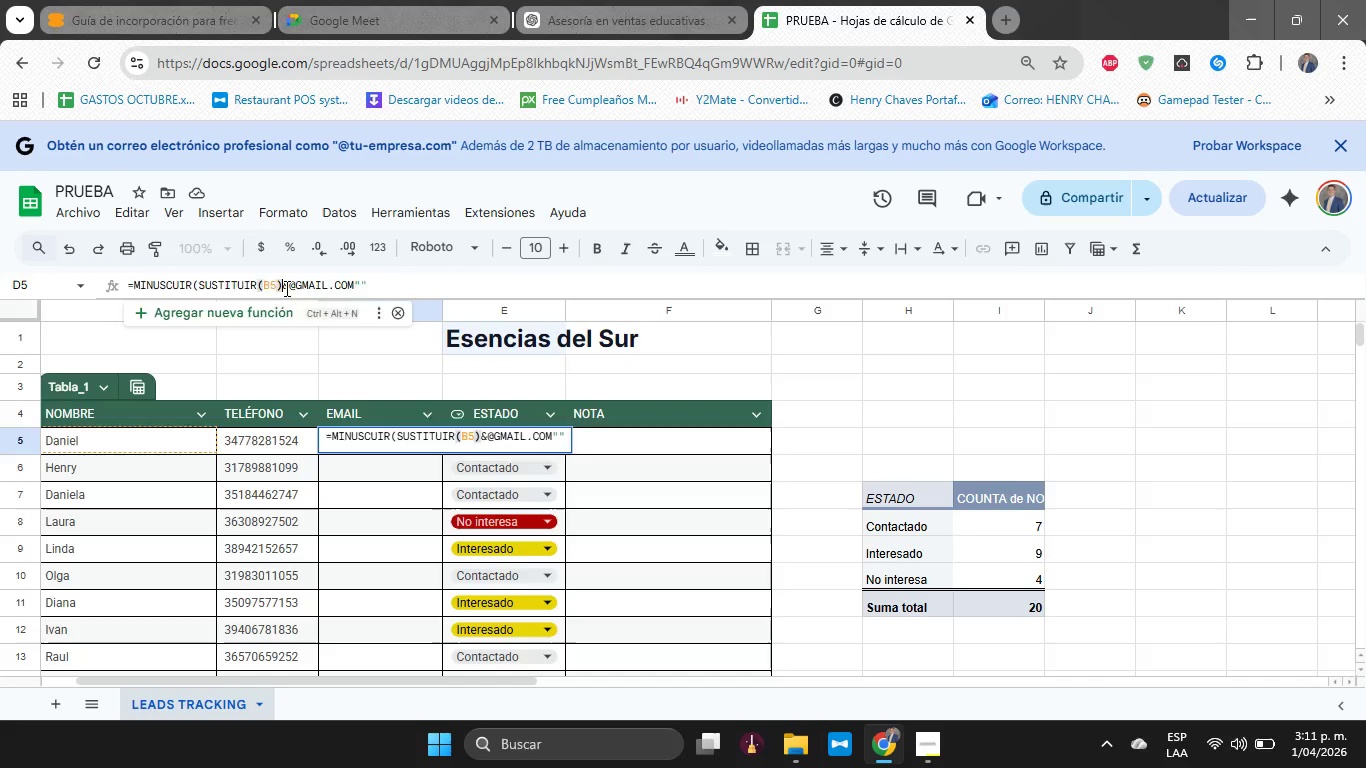 
key(Enter)
 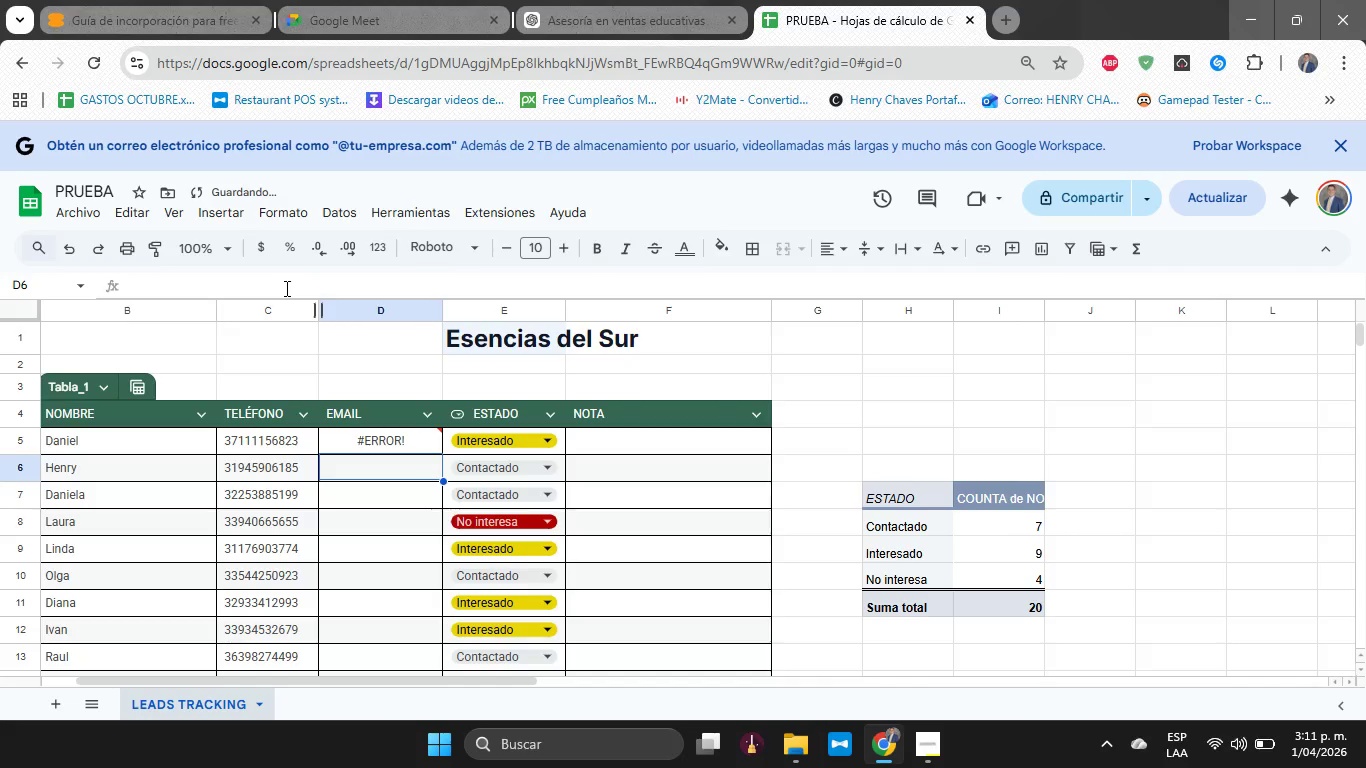 
key(Control+Z)
 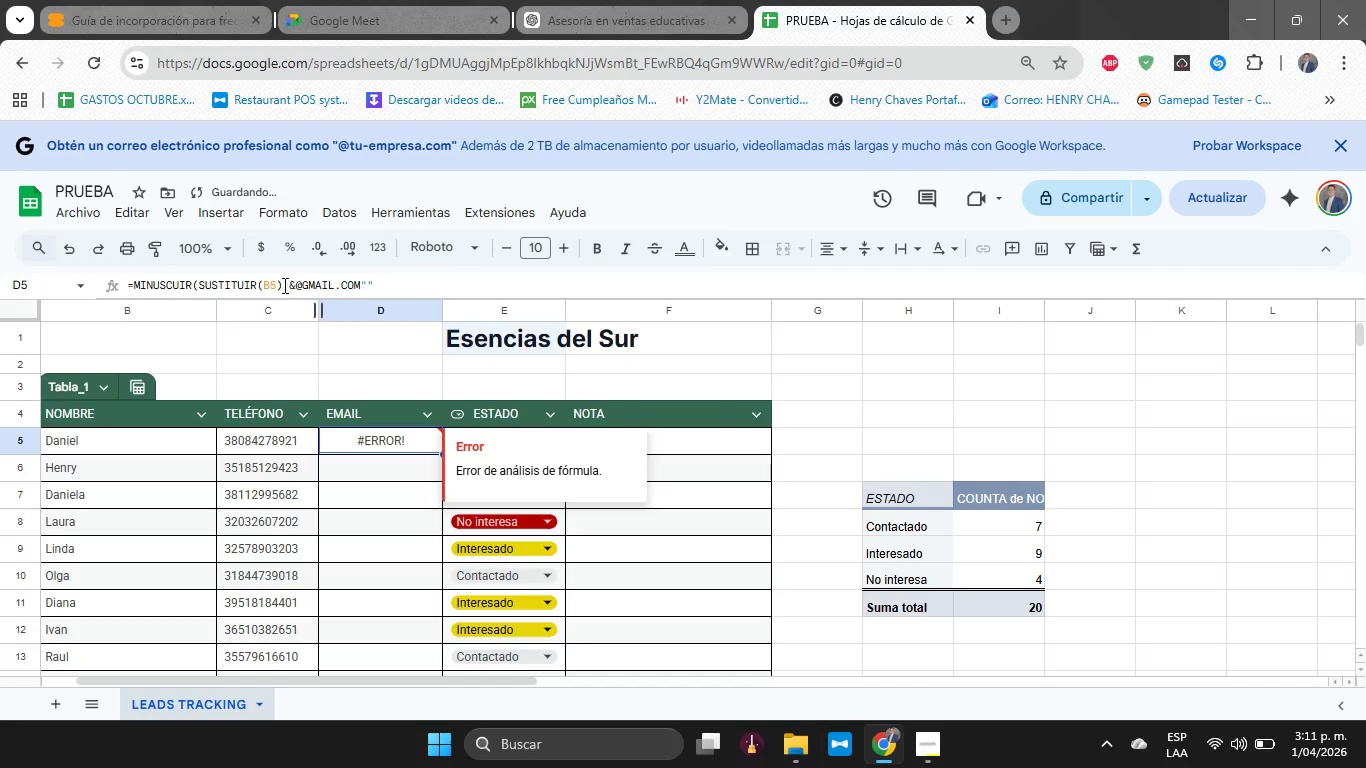 
left_click([277, 287])
 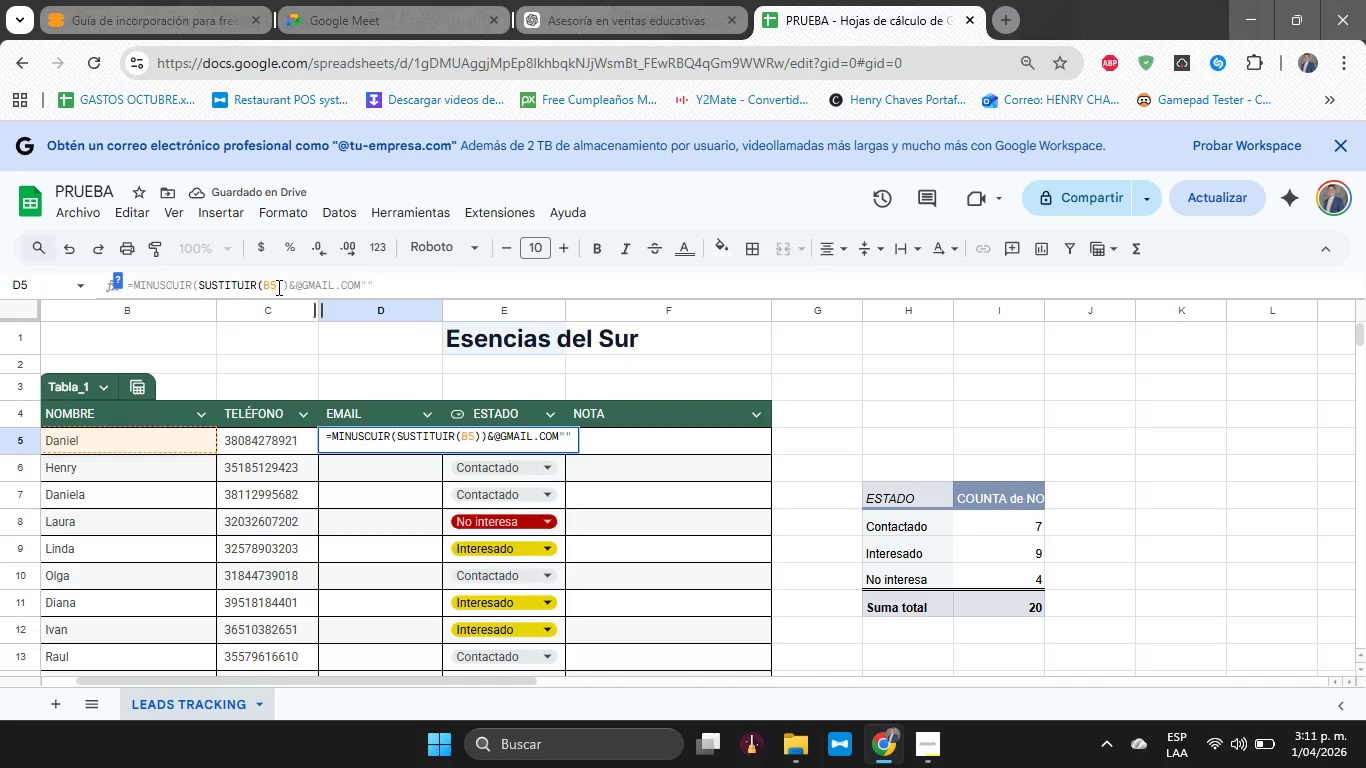 
type(,b6,b7,b8,b9)
 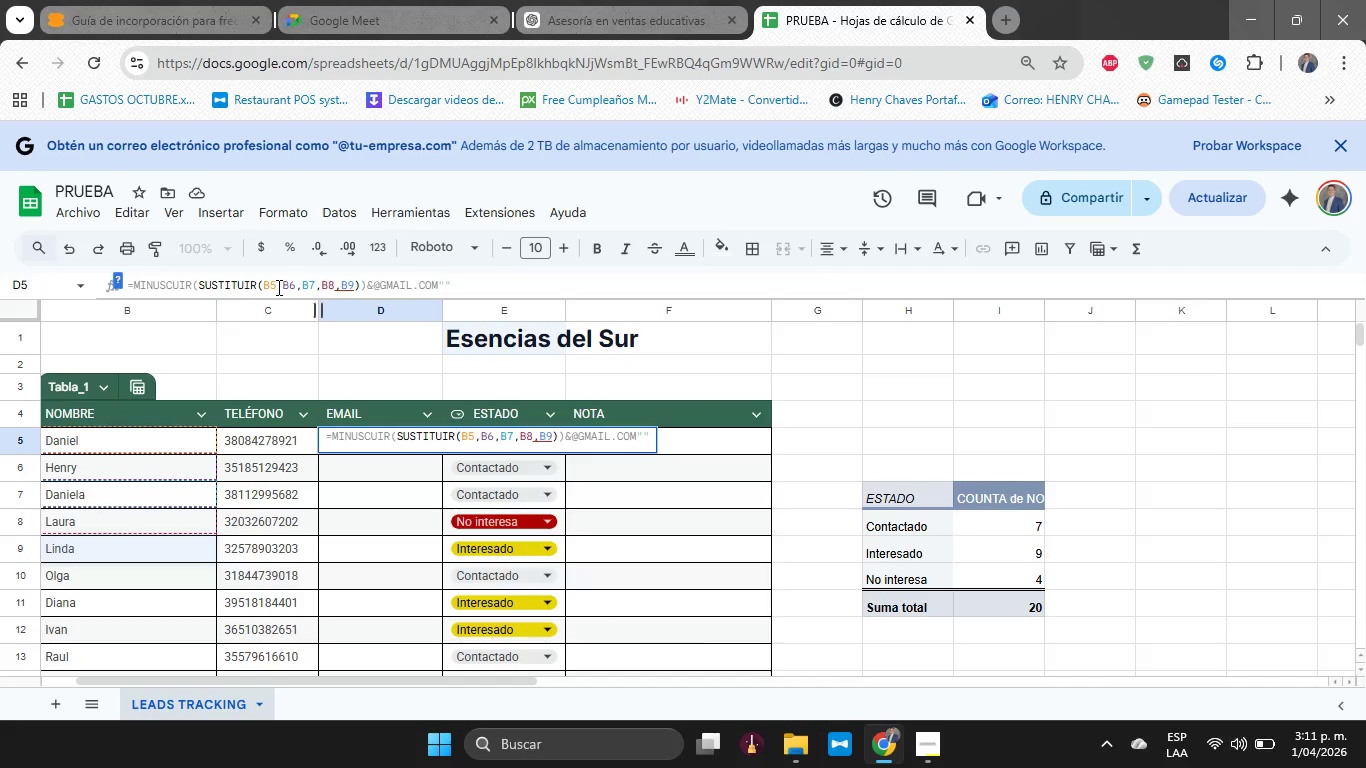 
key(Enter)
 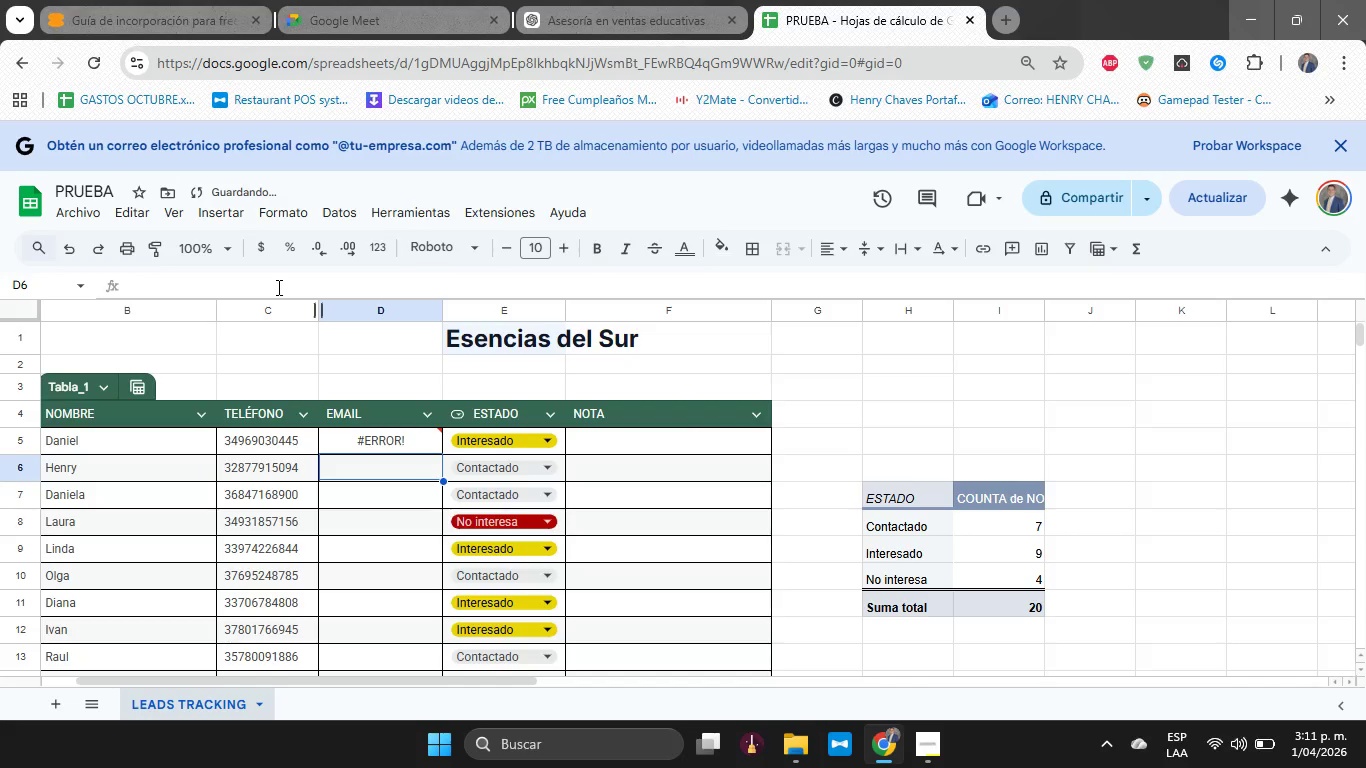 
key(Control+Z)
 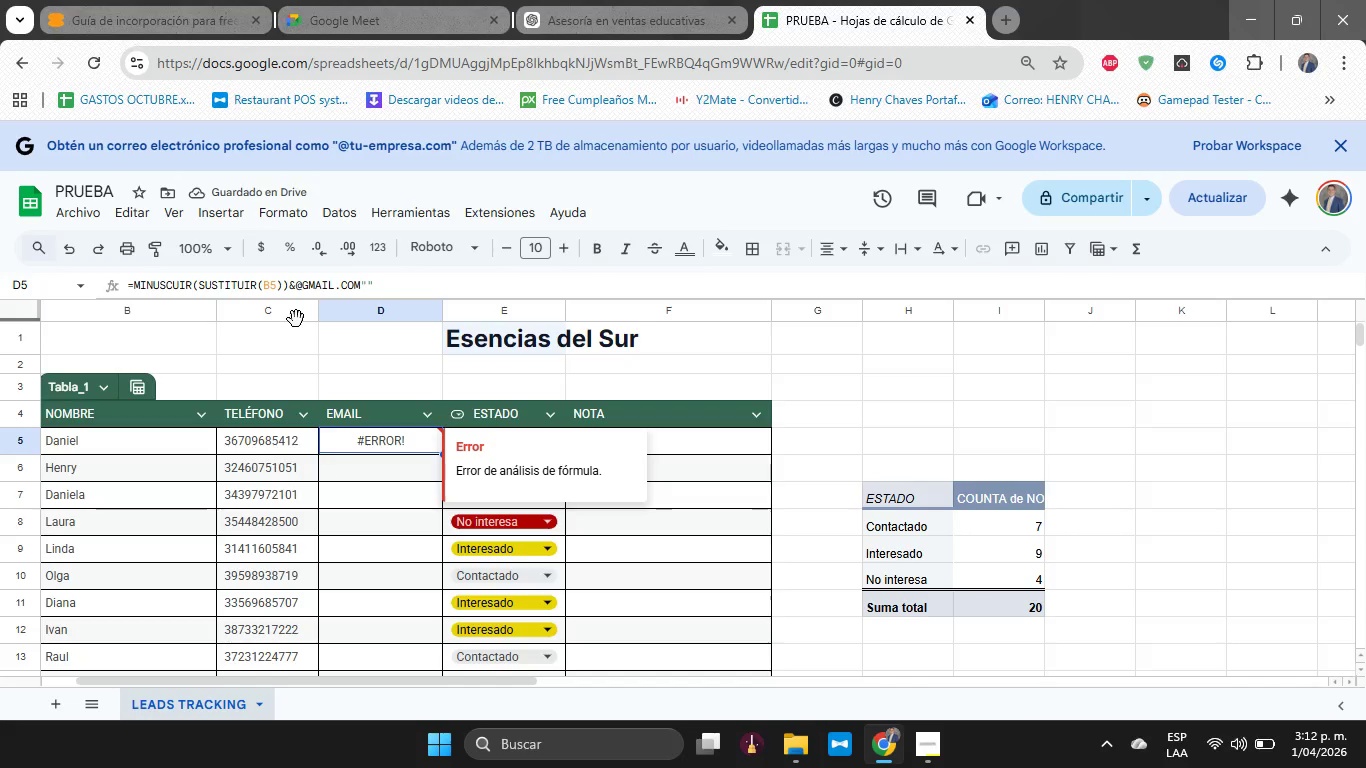 
wait(6.86)
 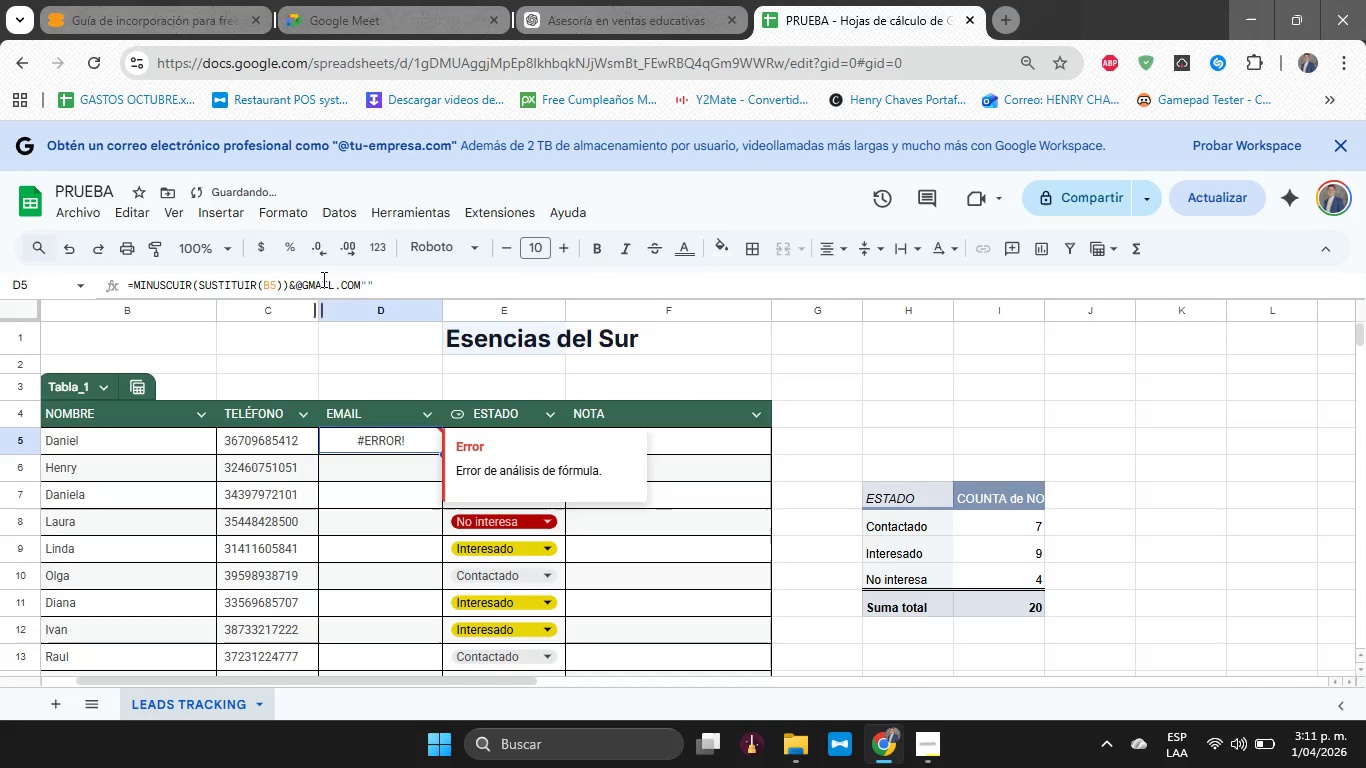 
double_click([318, 289])
 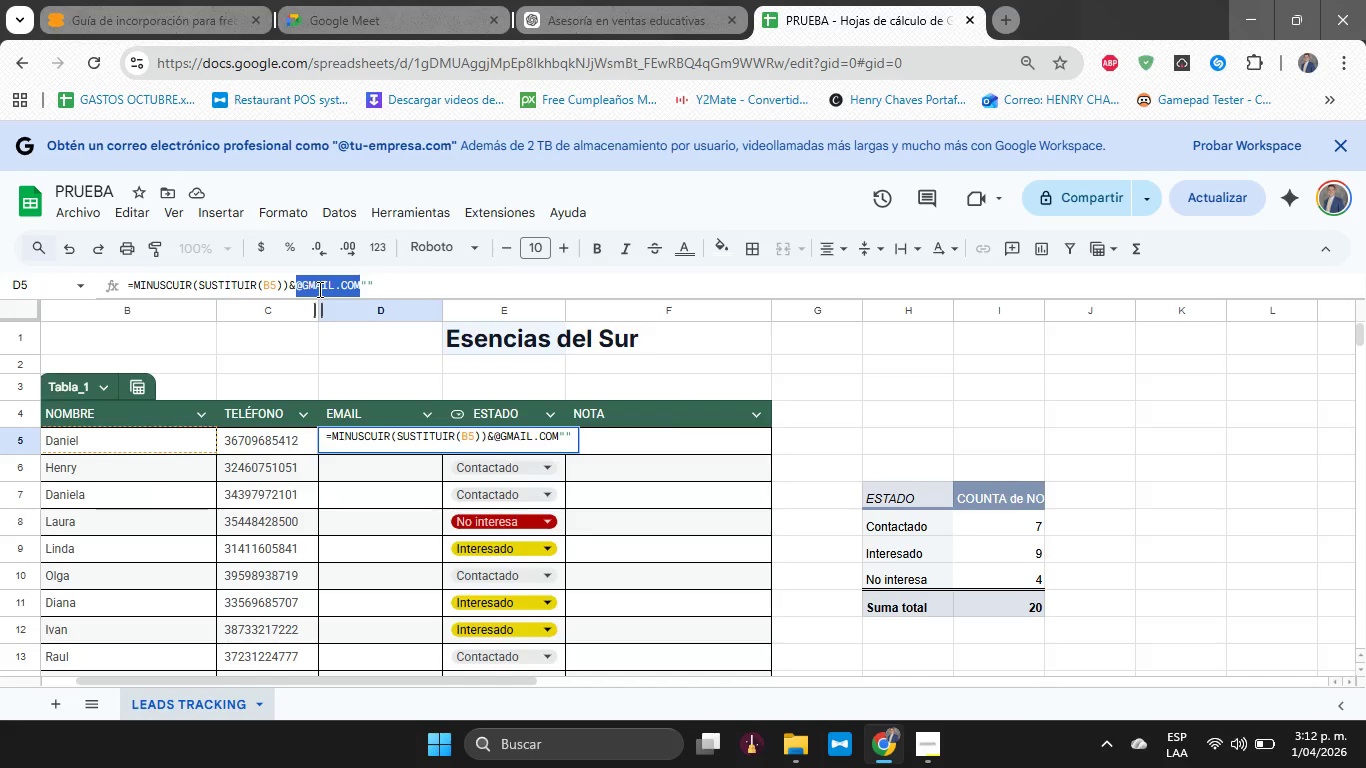 
key(ArrowLeft)
 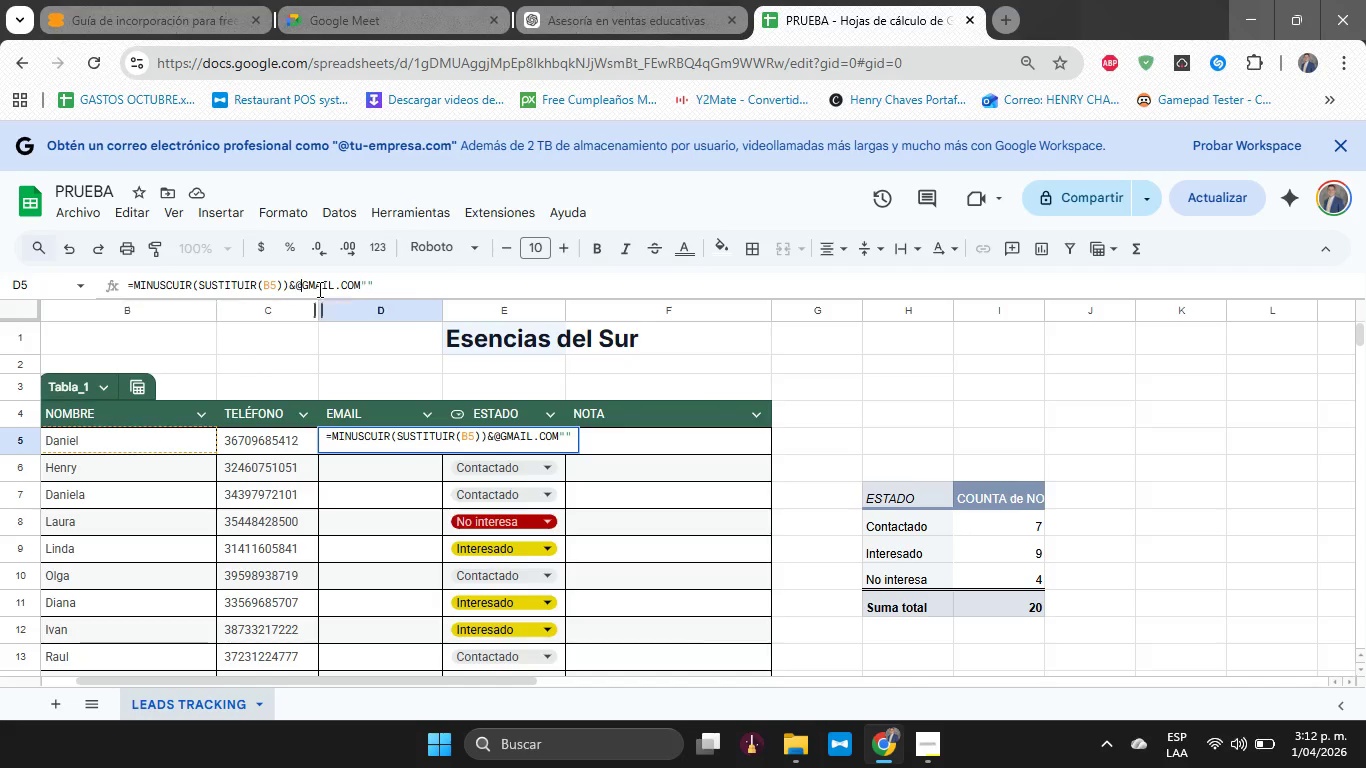 
key(ArrowRight)
 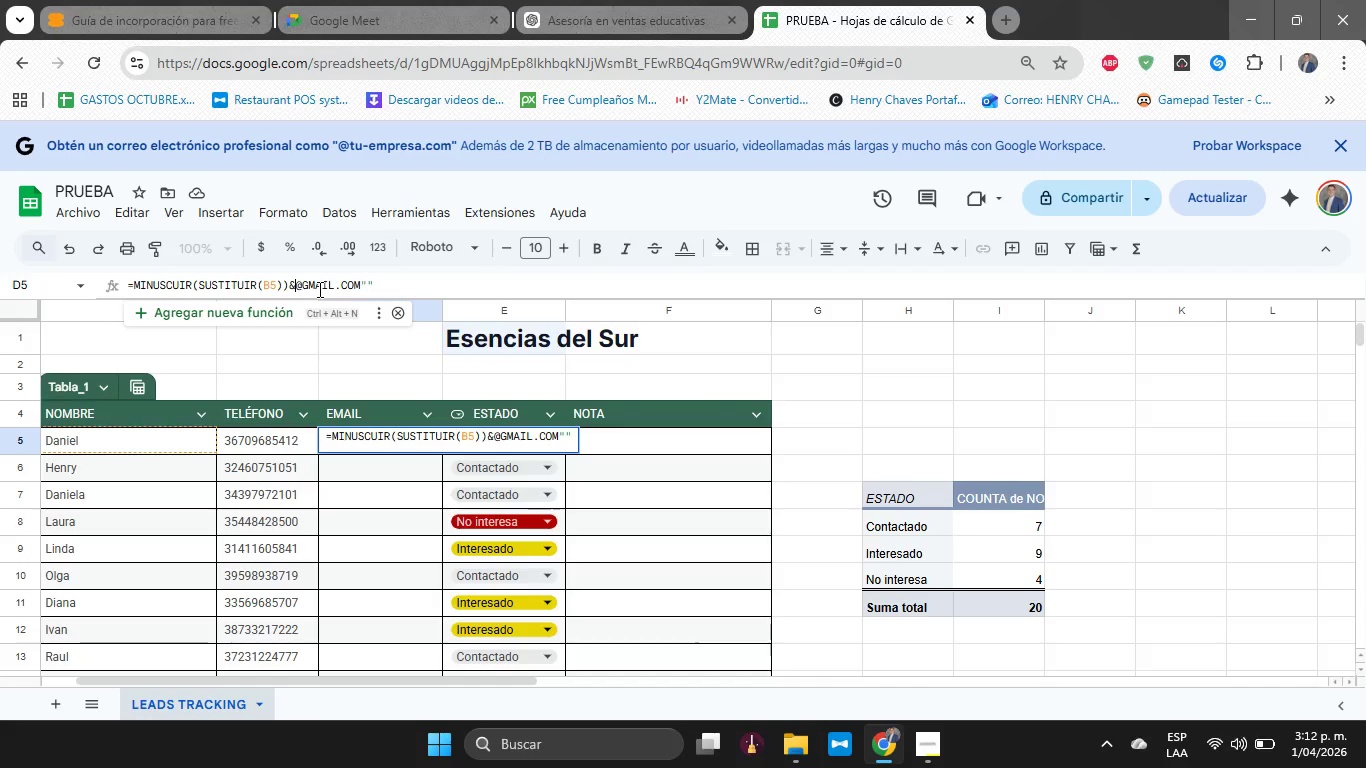 
key(ArrowLeft)
 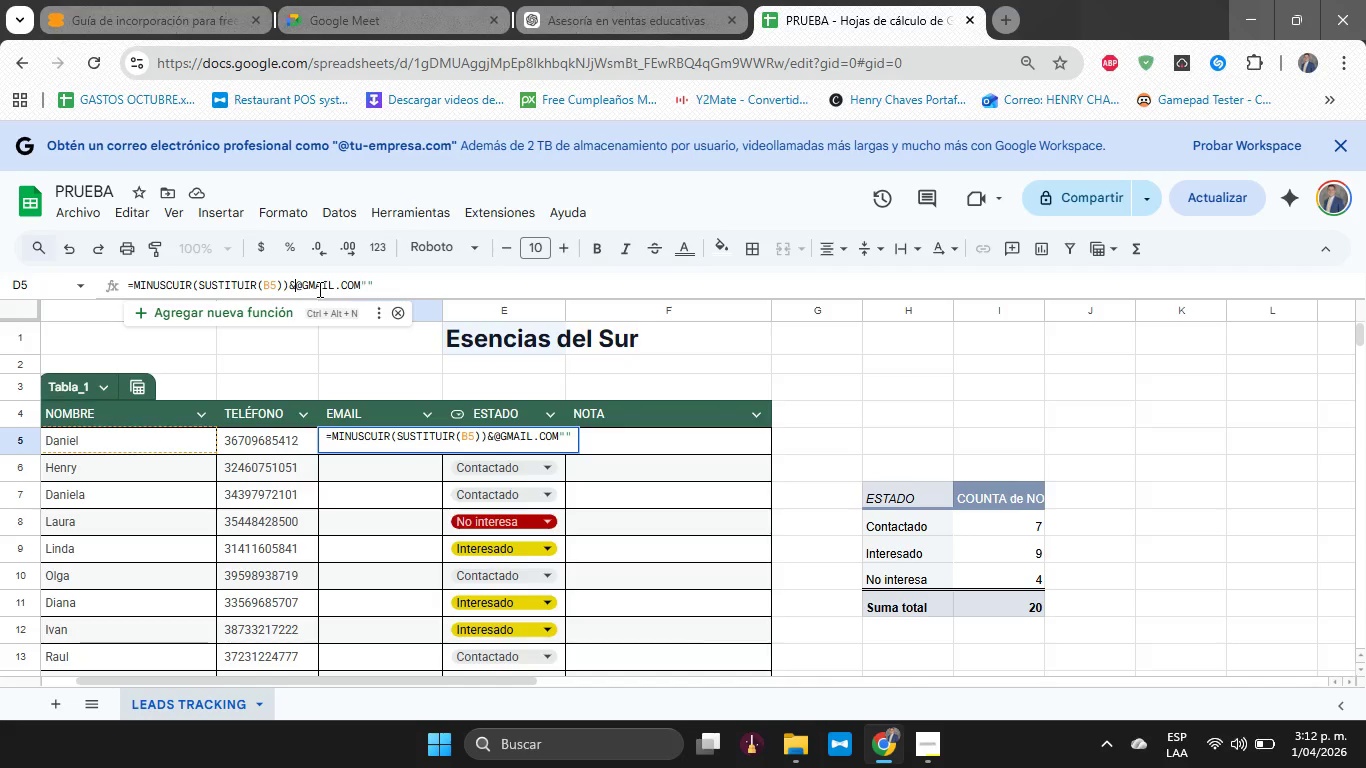 
key(Shift+2)
 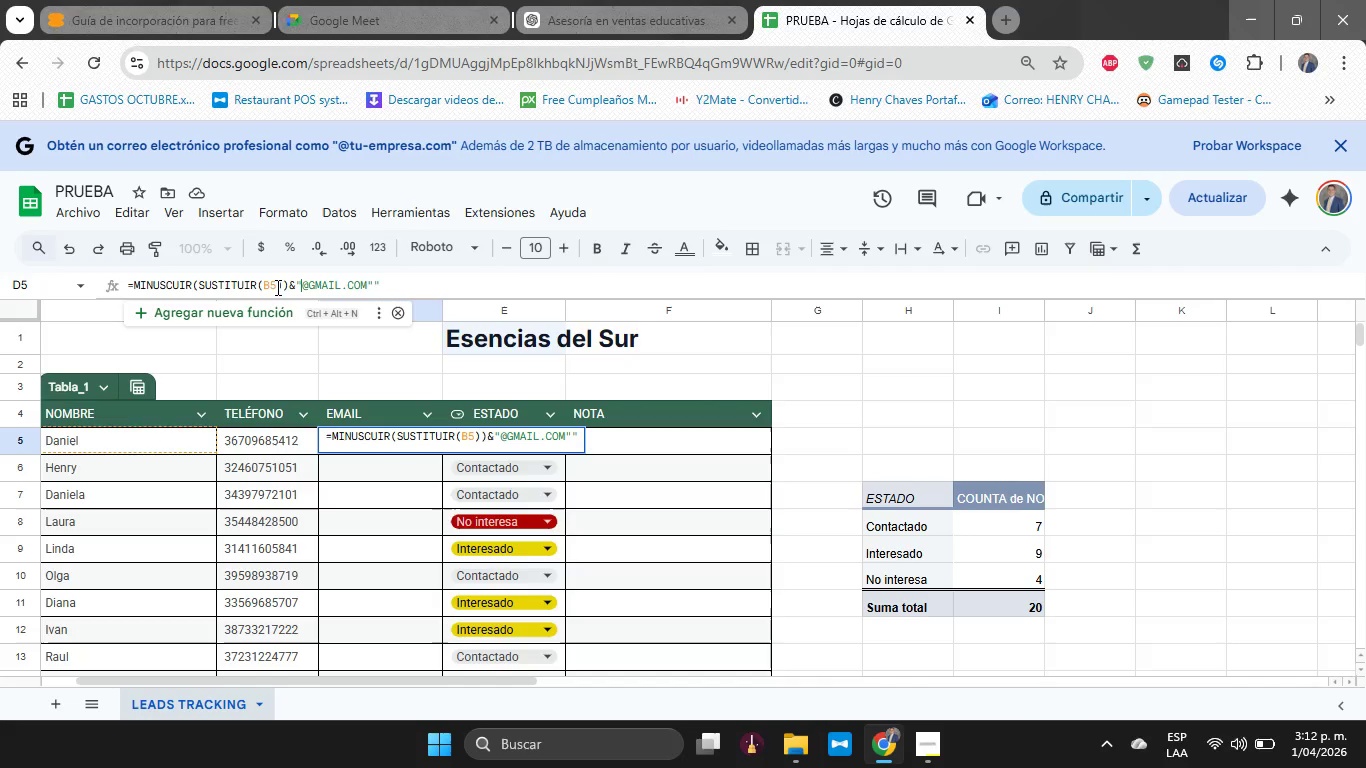 
left_click([271, 287])
 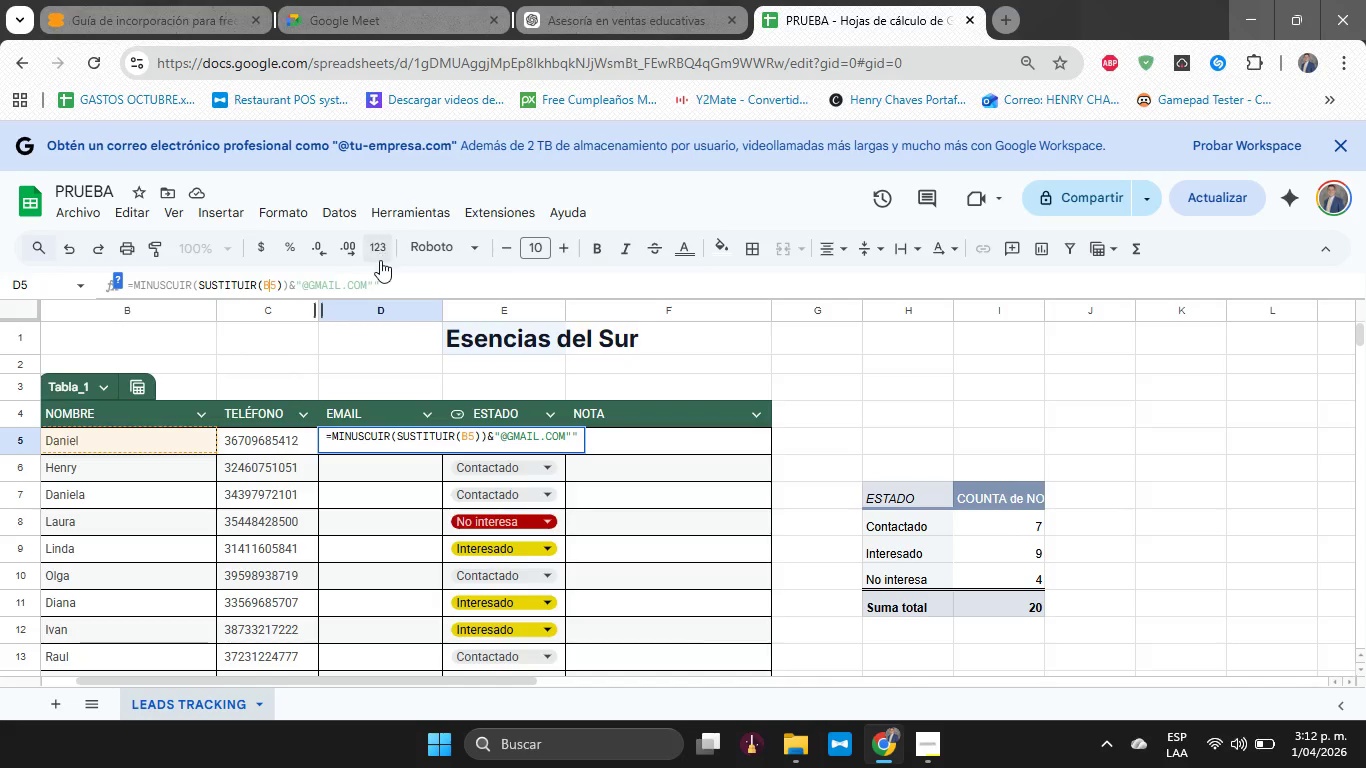 
key(ArrowRight)
 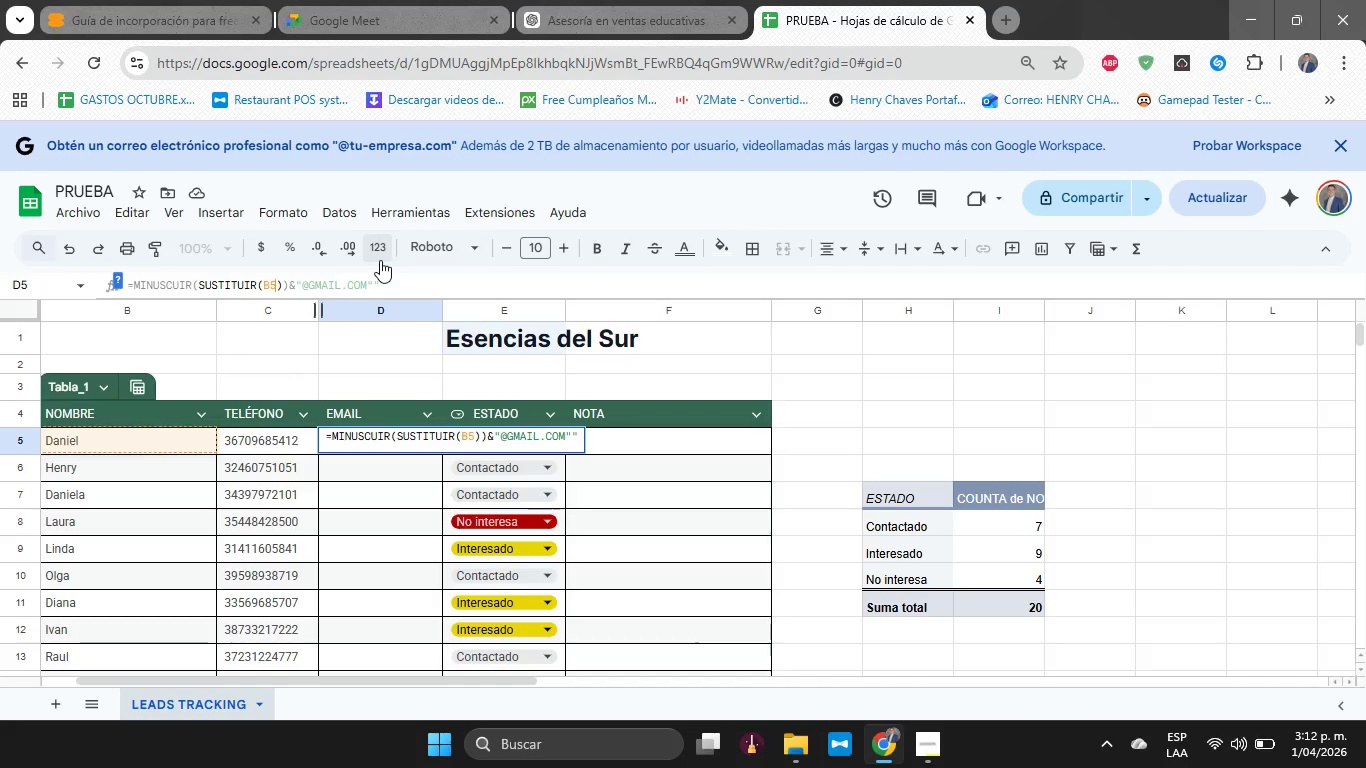 
key(Enter)
 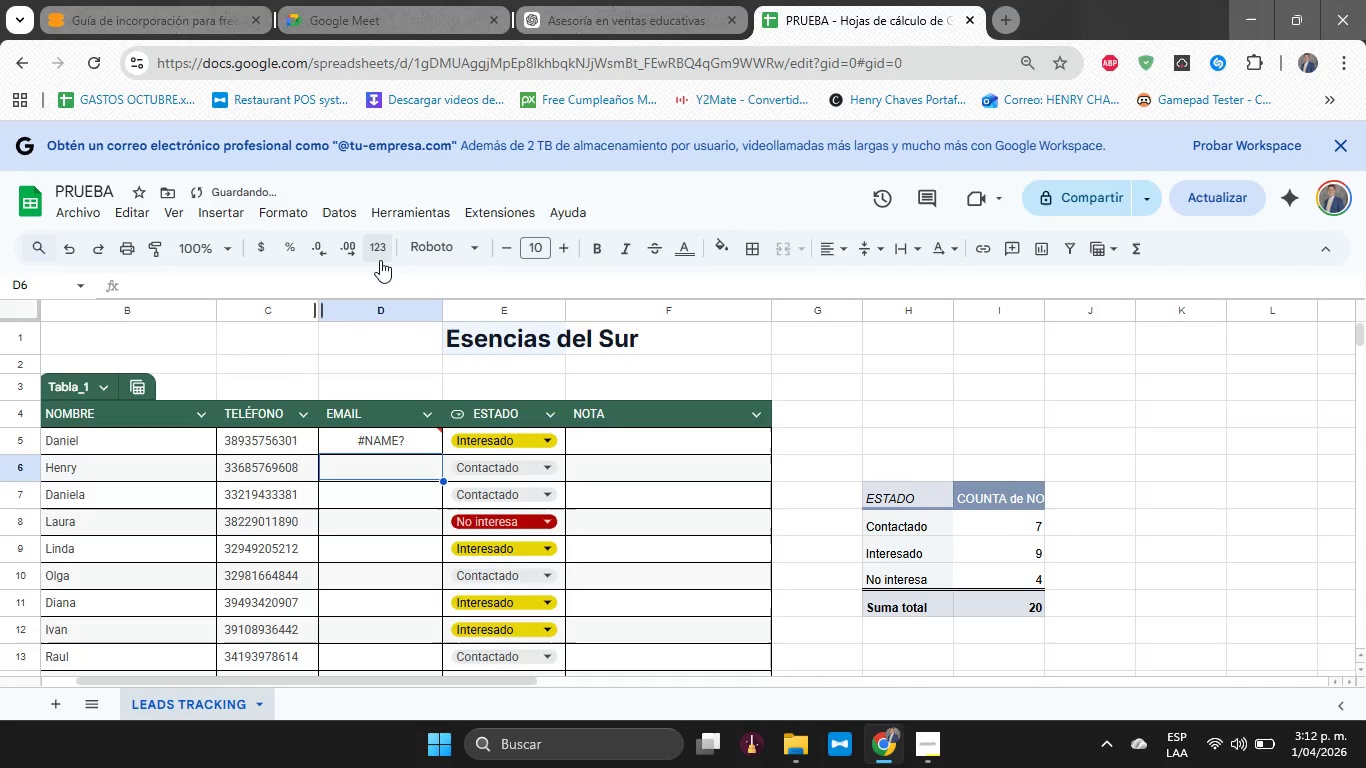 
key(ArrowUp)
 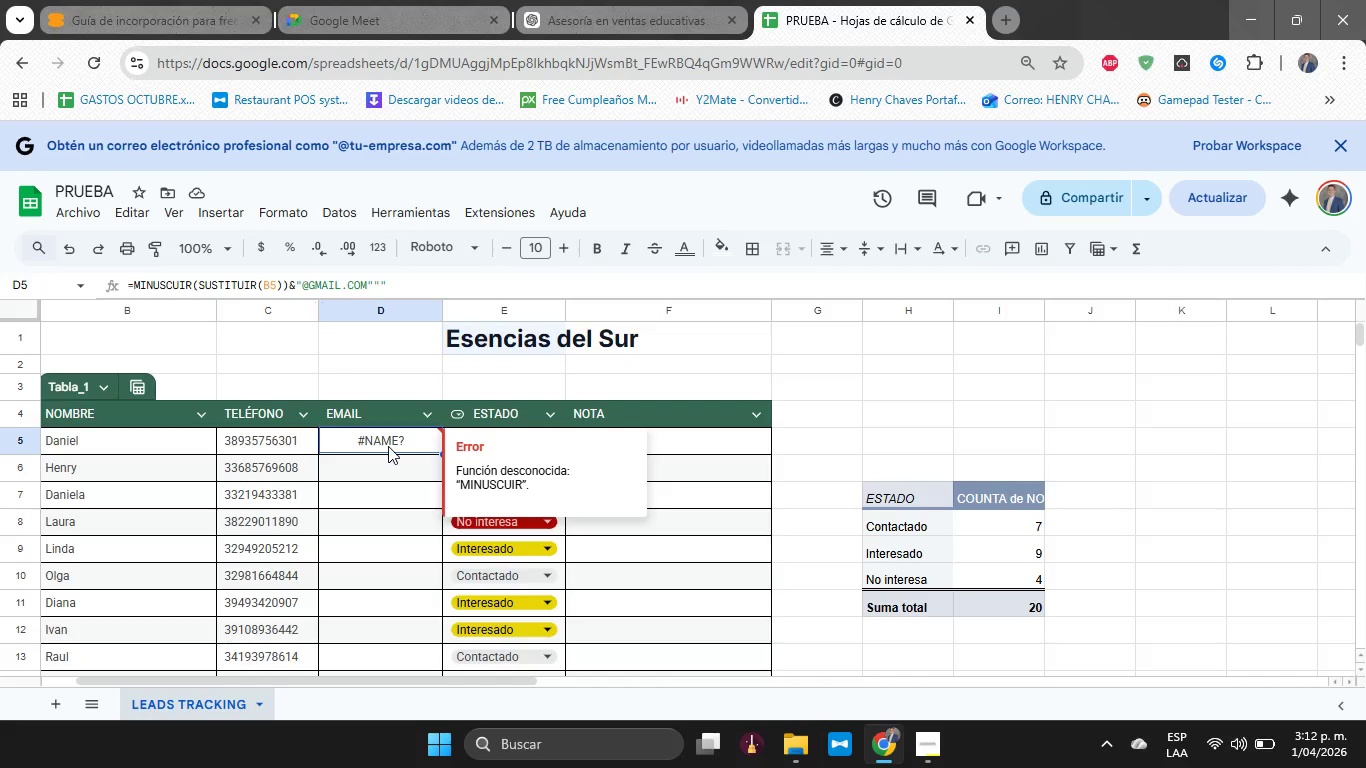 
wait(17.78)
 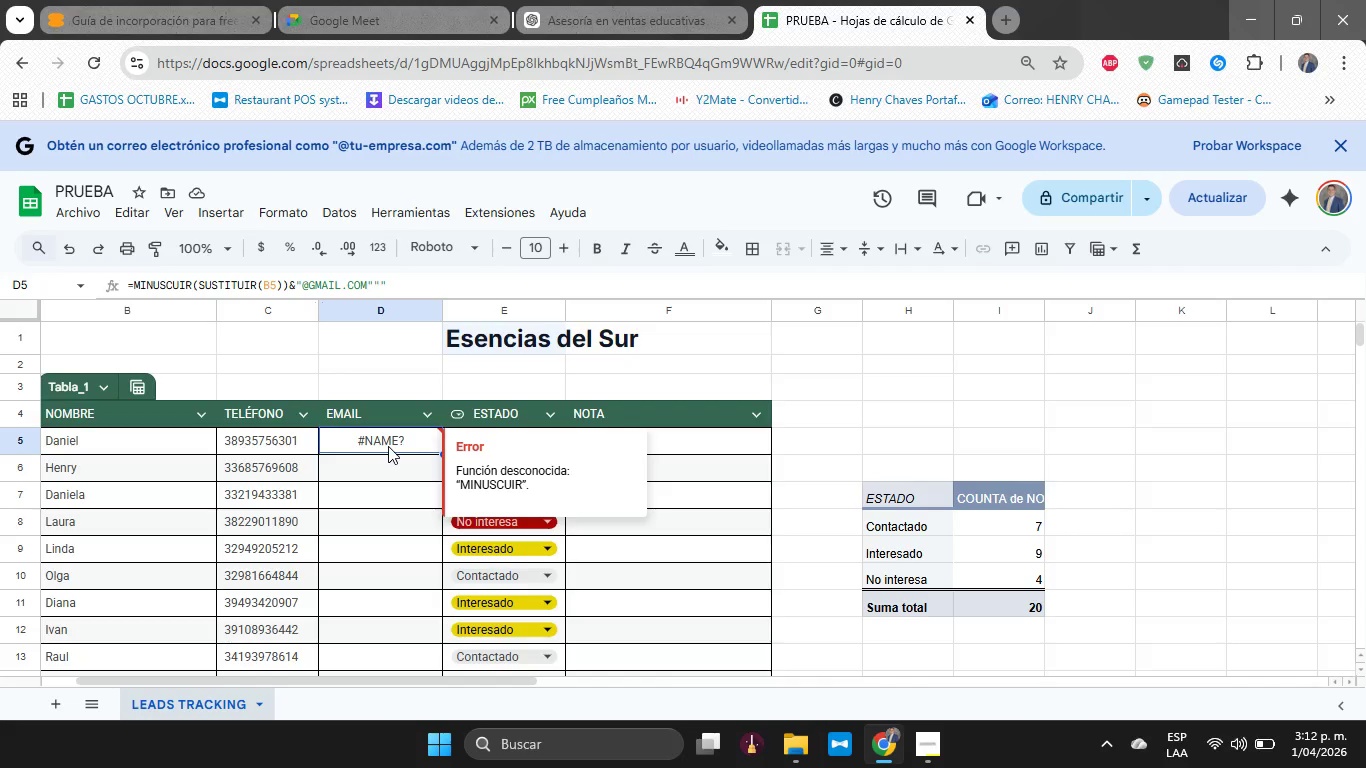 
left_click([153, 293])
 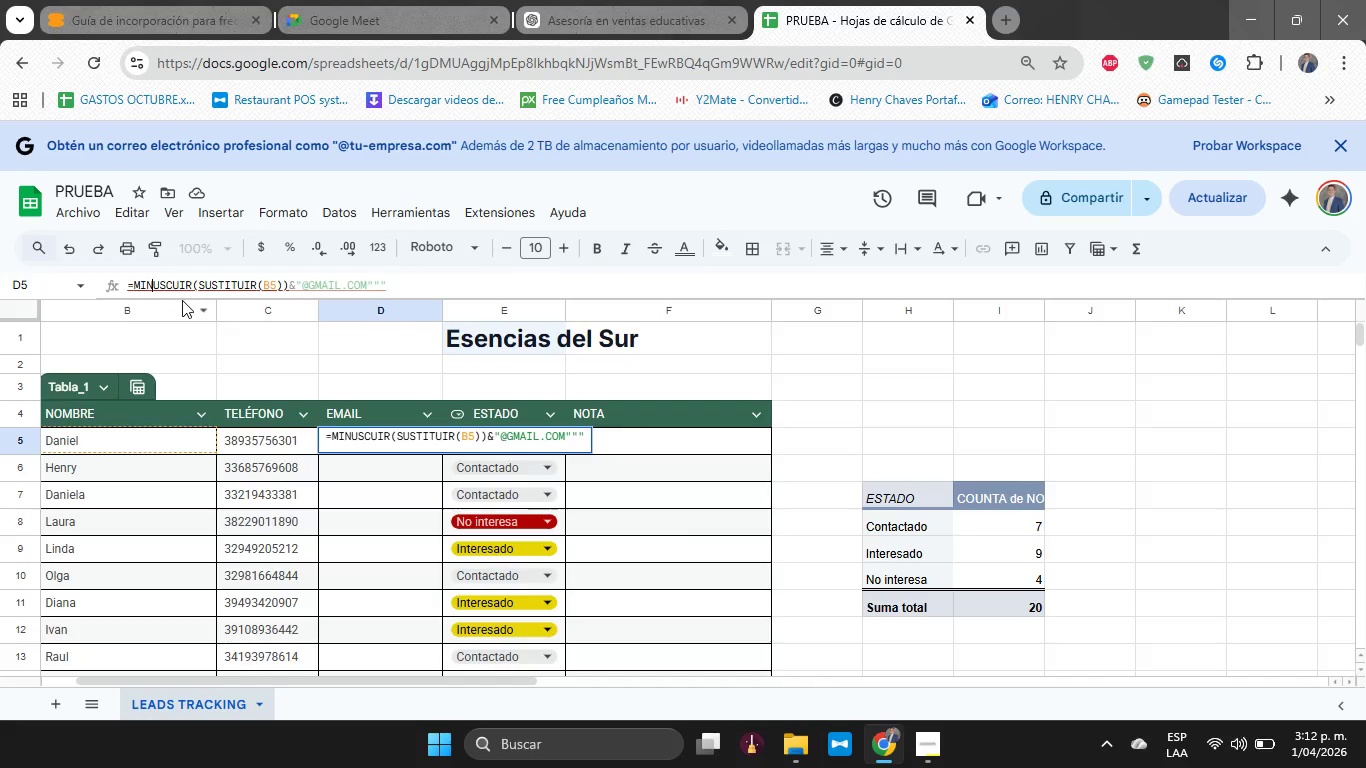 
key(ArrowRight)
 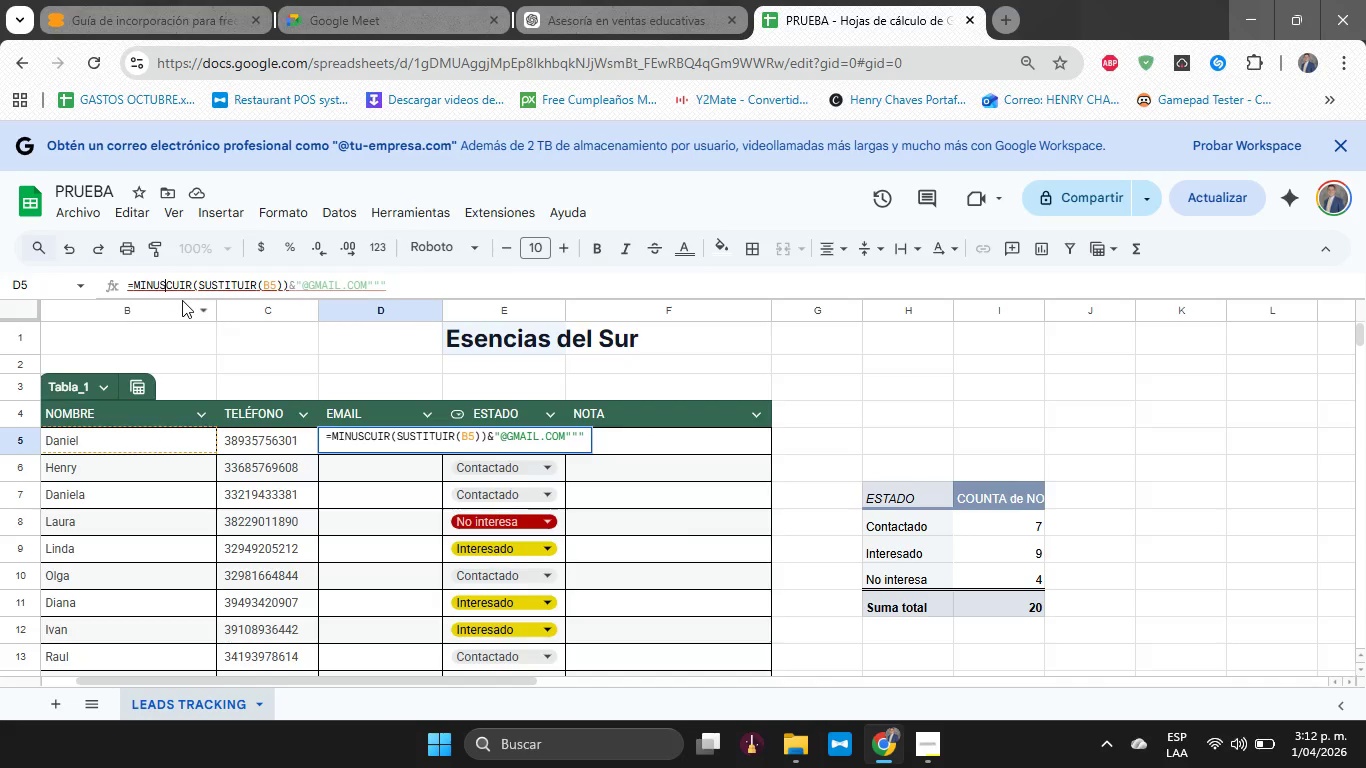 
key(ArrowRight)
 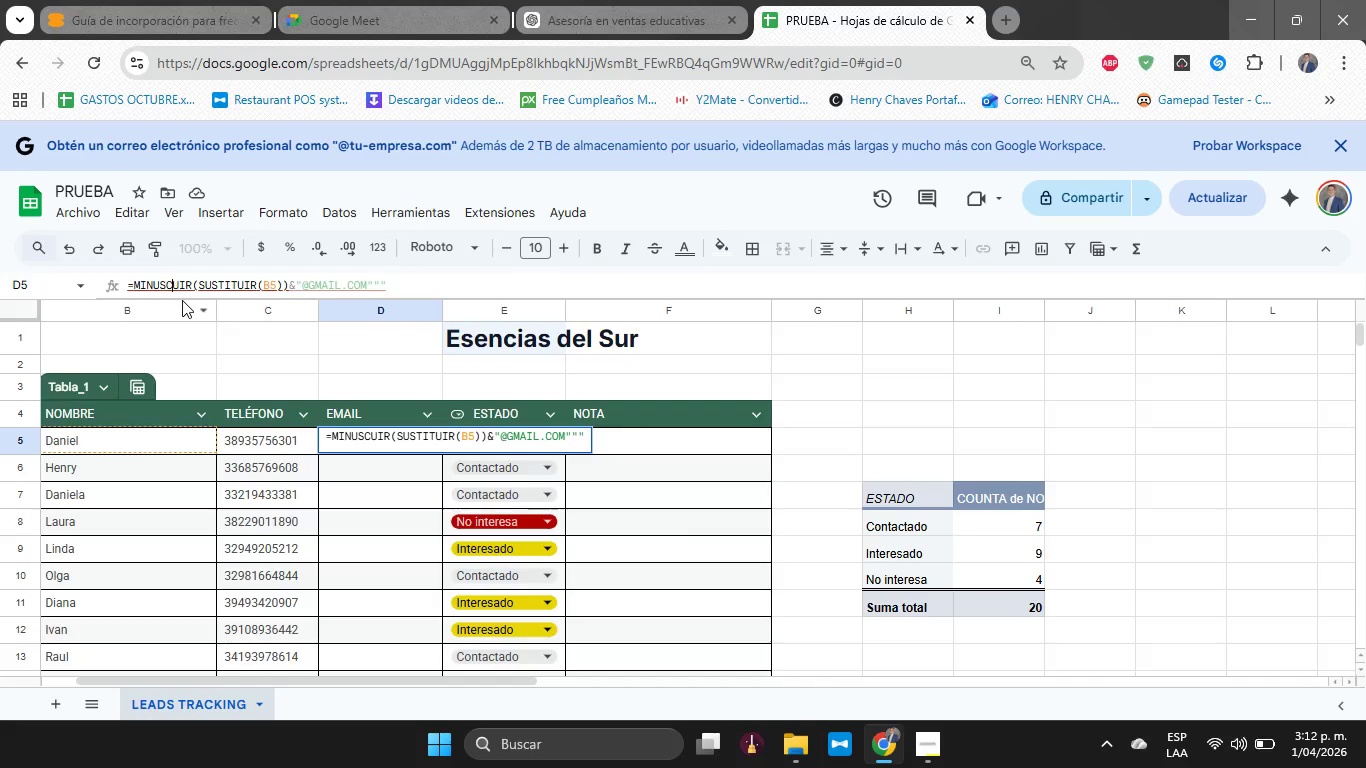 
key(ArrowRight)
 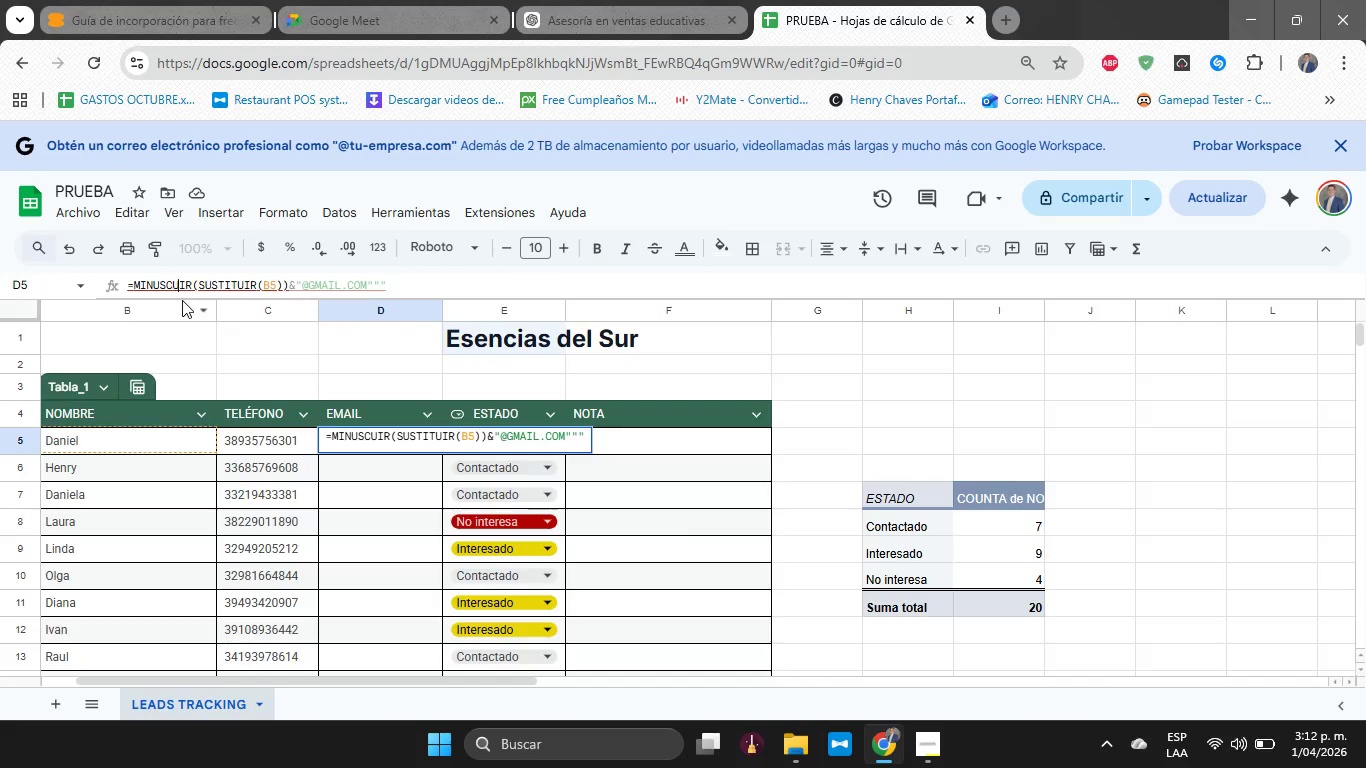 
key(ArrowRight)
 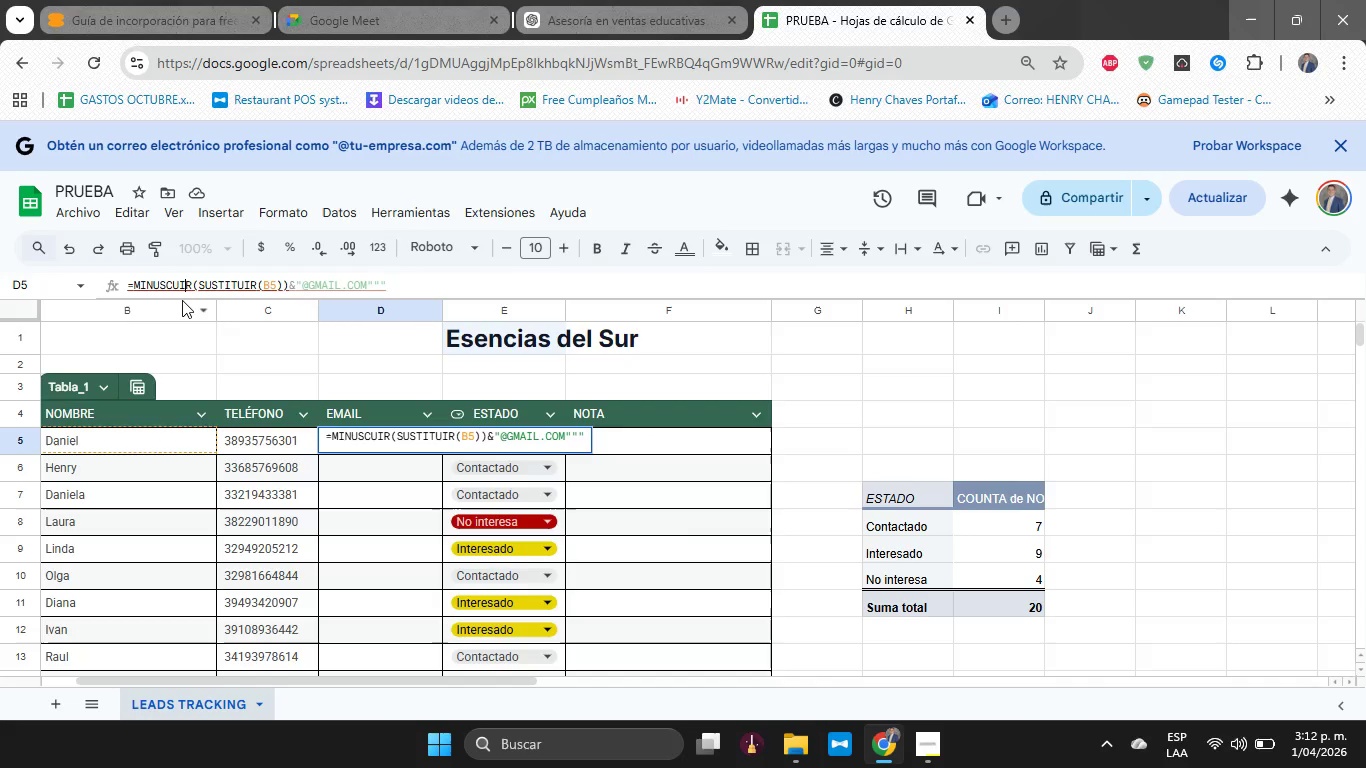 
key(ArrowRight)
 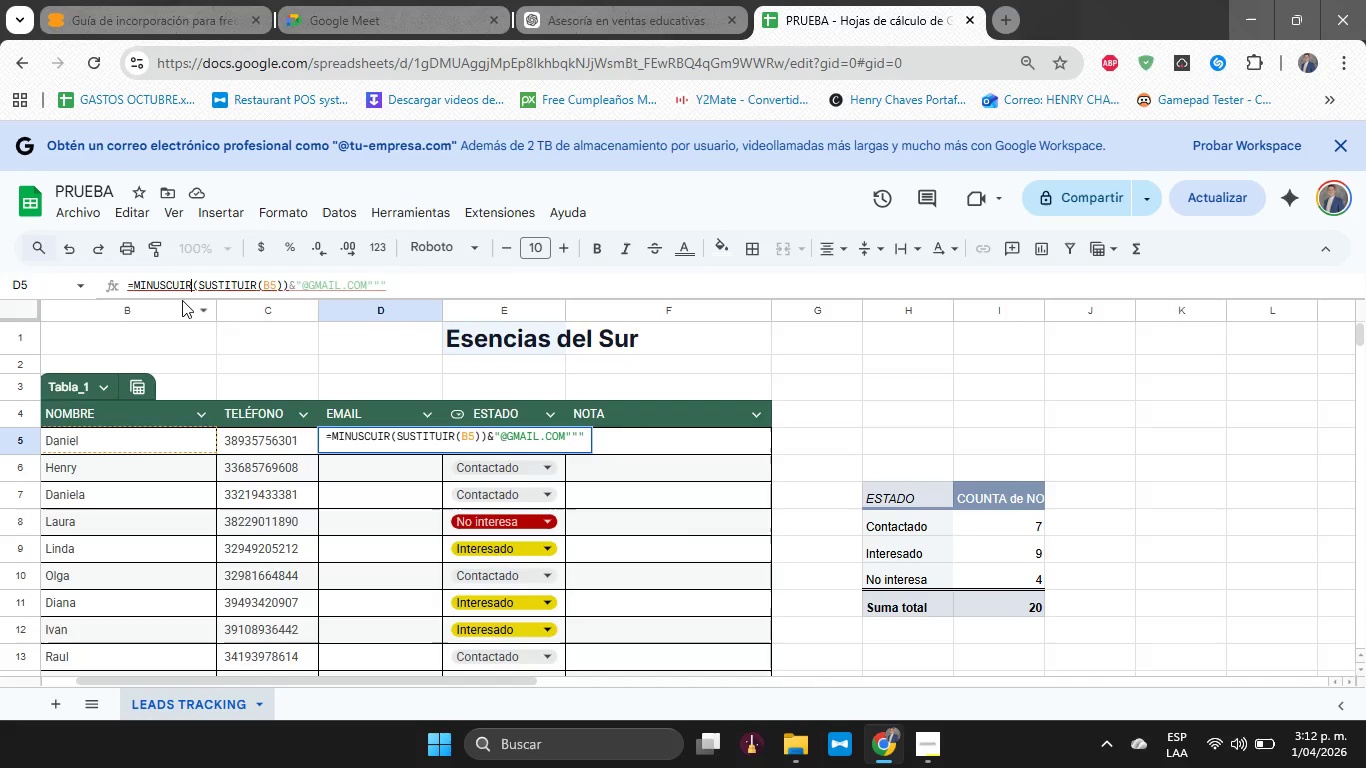 
key(ArrowRight)
 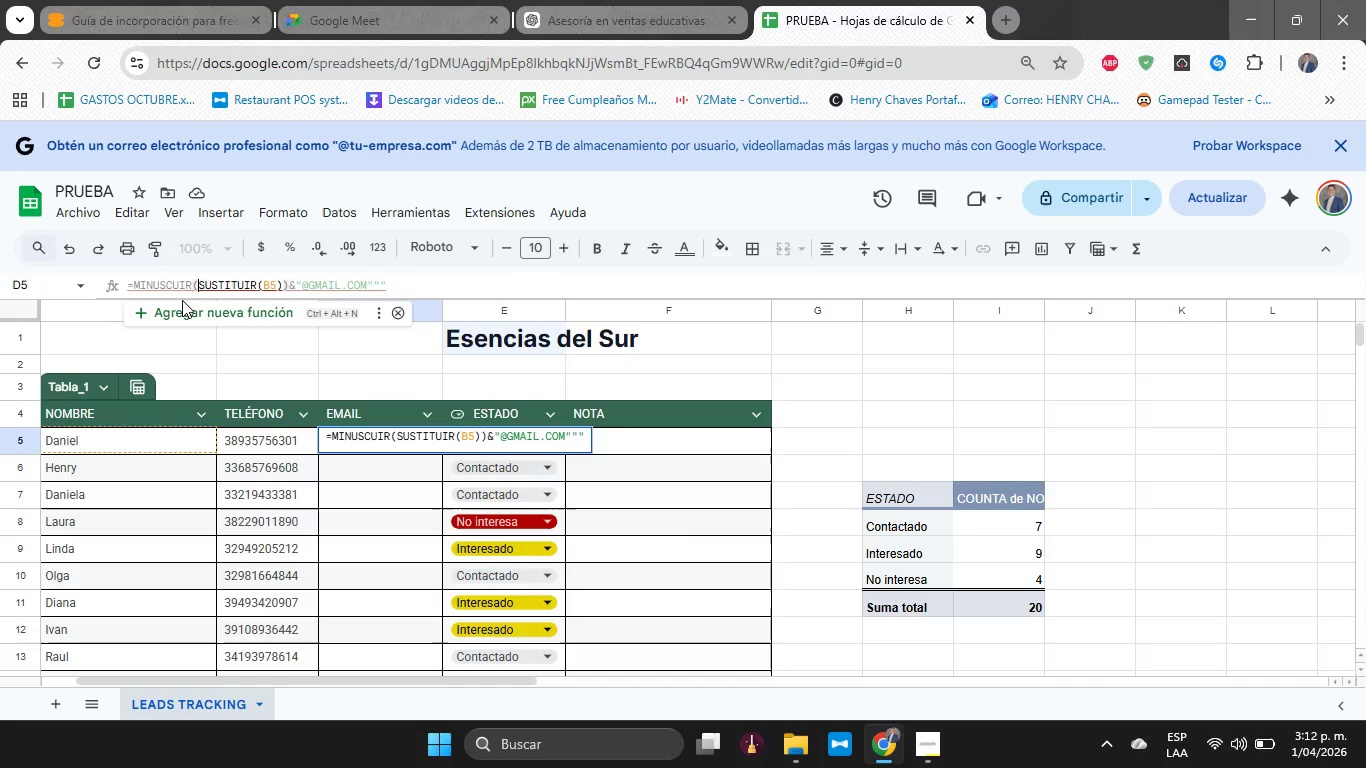 
key(ArrowRight)
 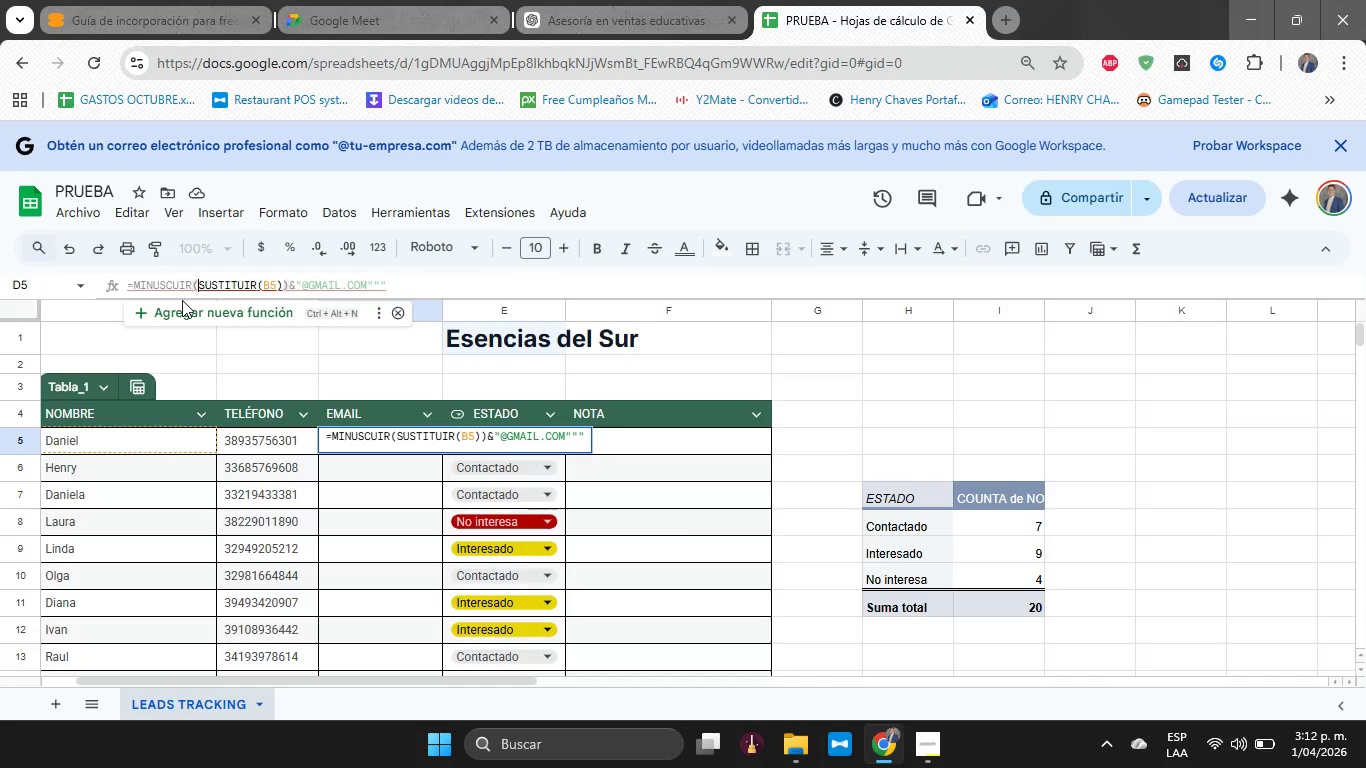 
key(ArrowLeft)
 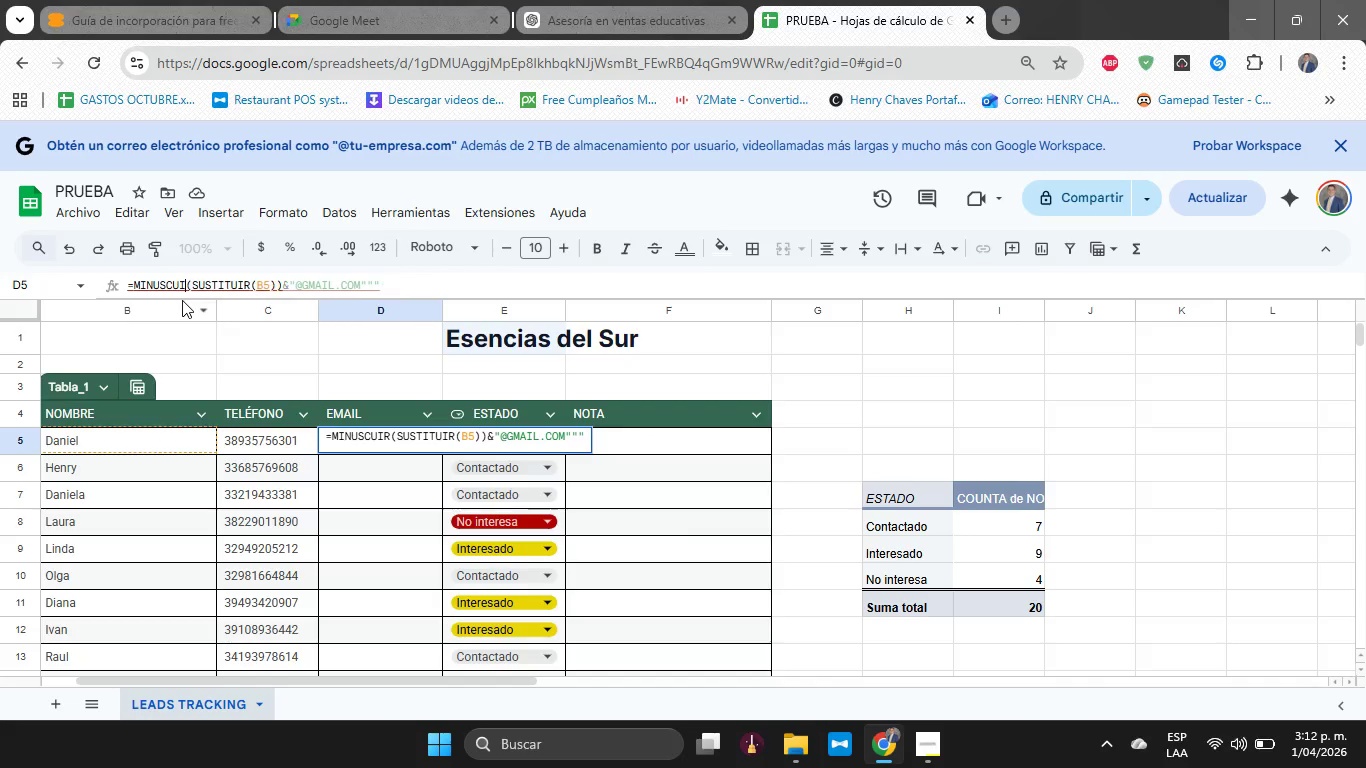 
key(Backspace)
 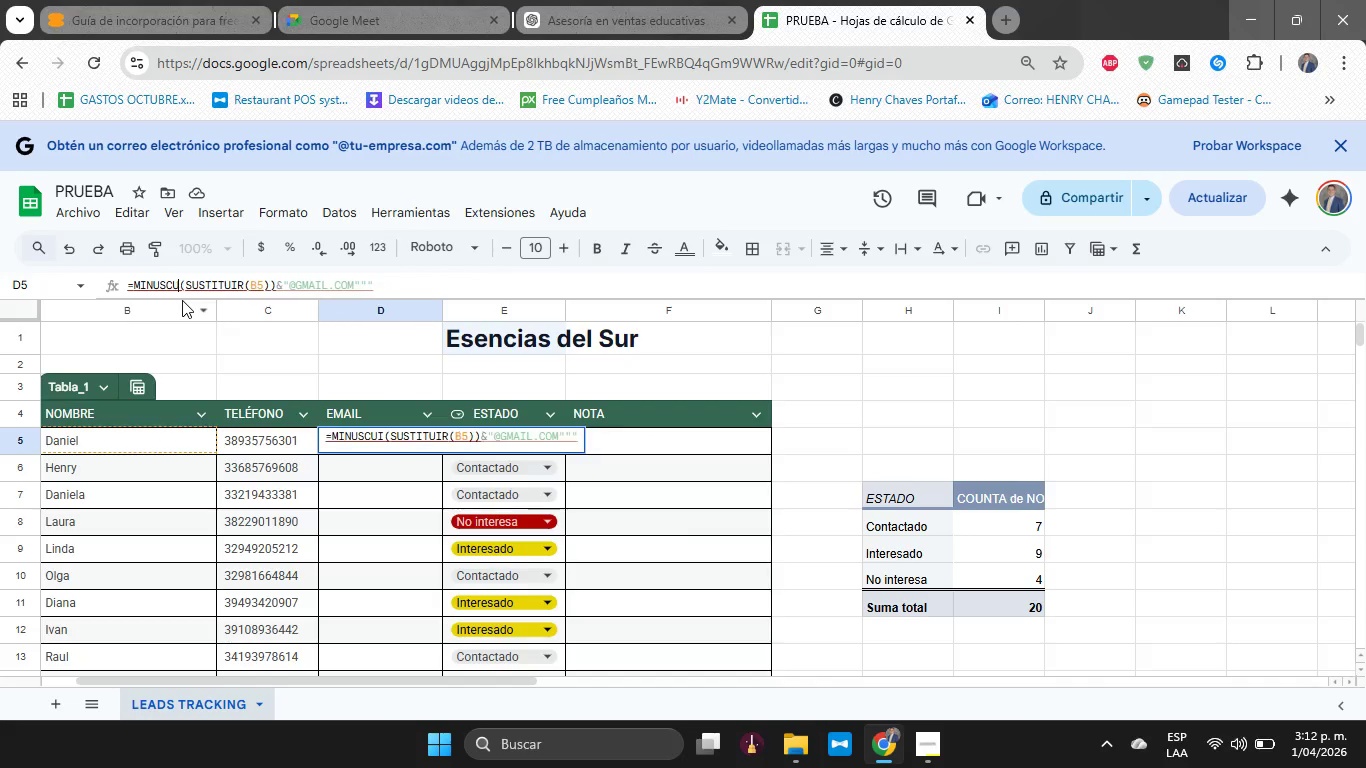 
key(Backspace)
 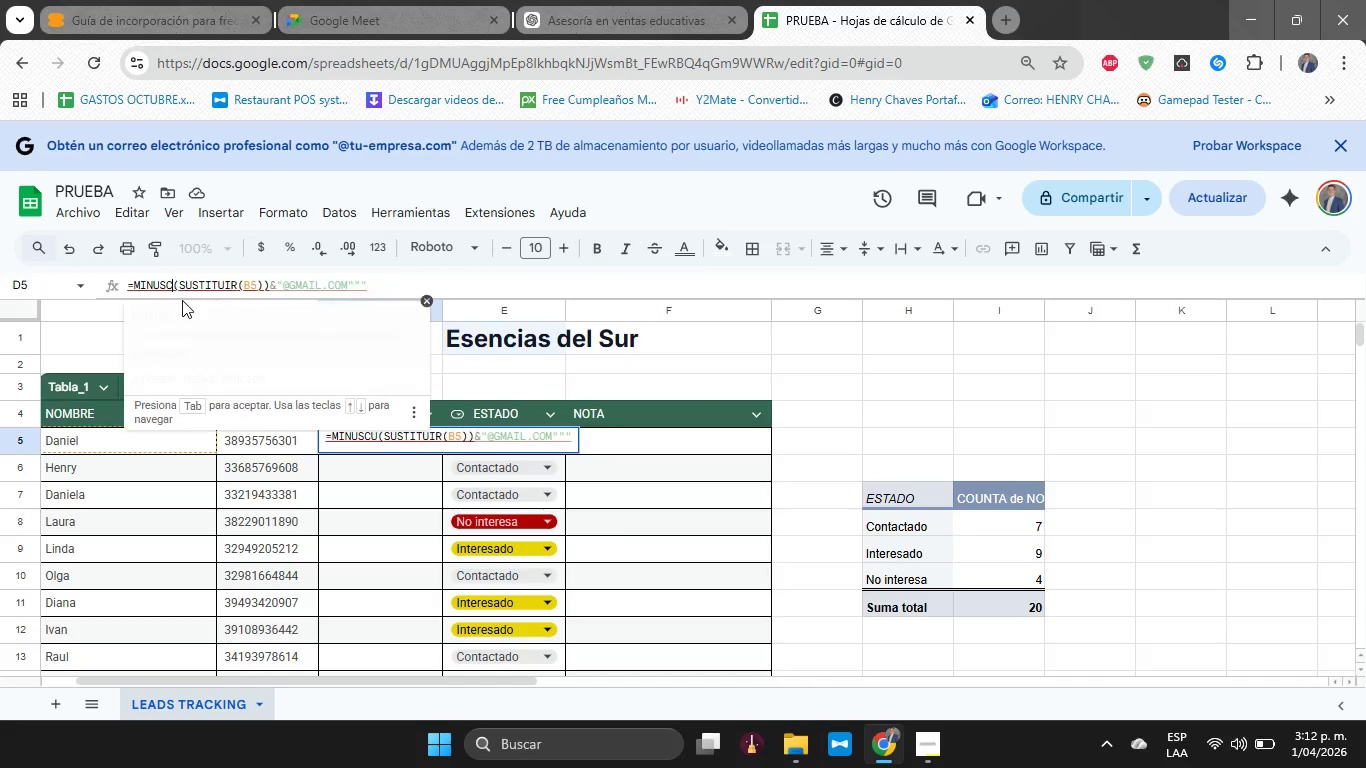 
key(Backspace)
 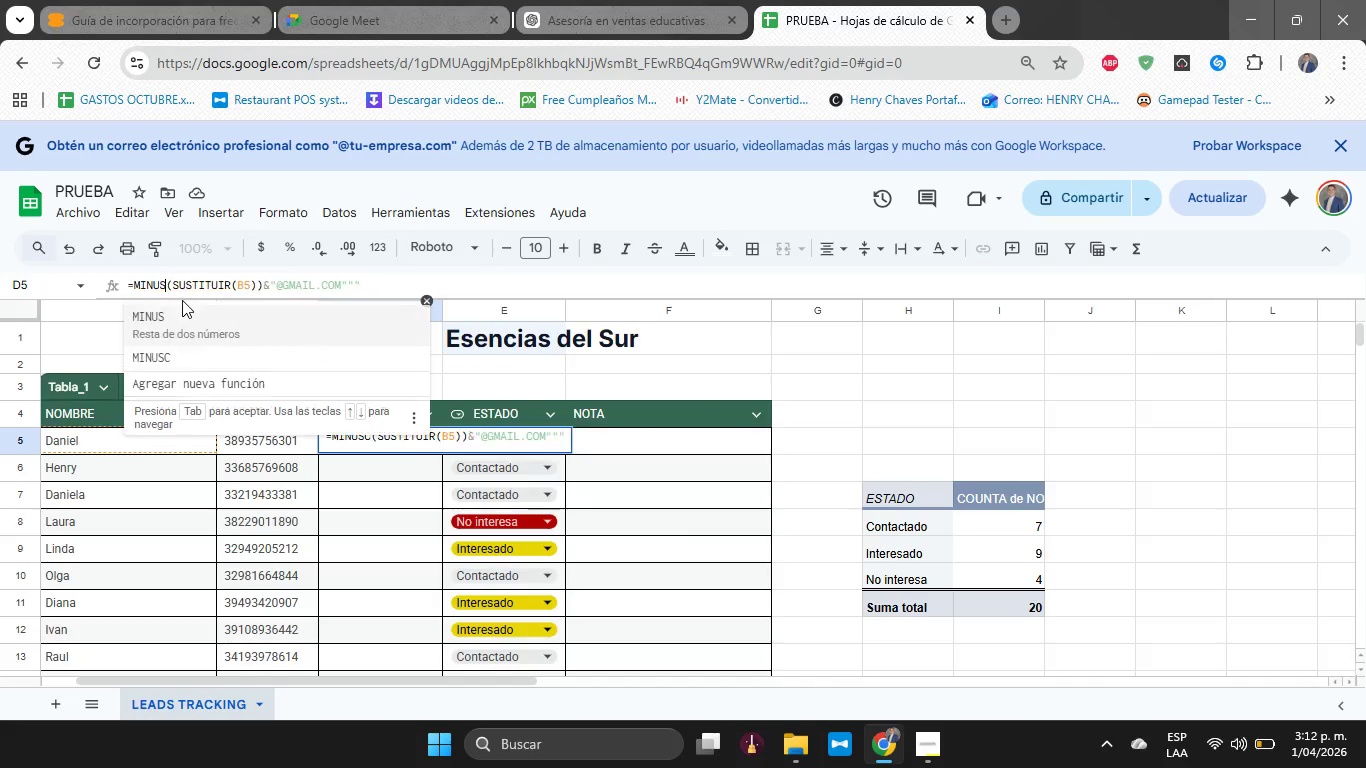 
key(Backspace)
 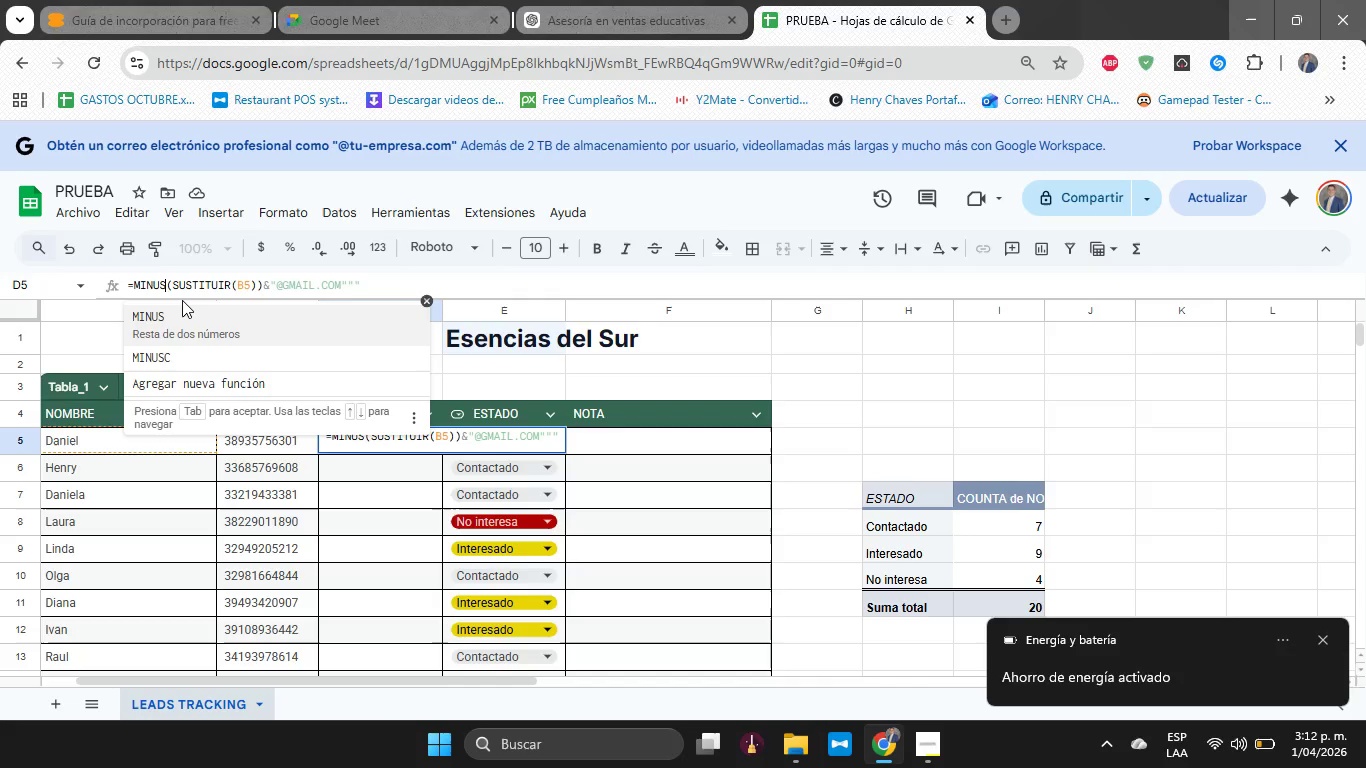 
key(Backspace)
 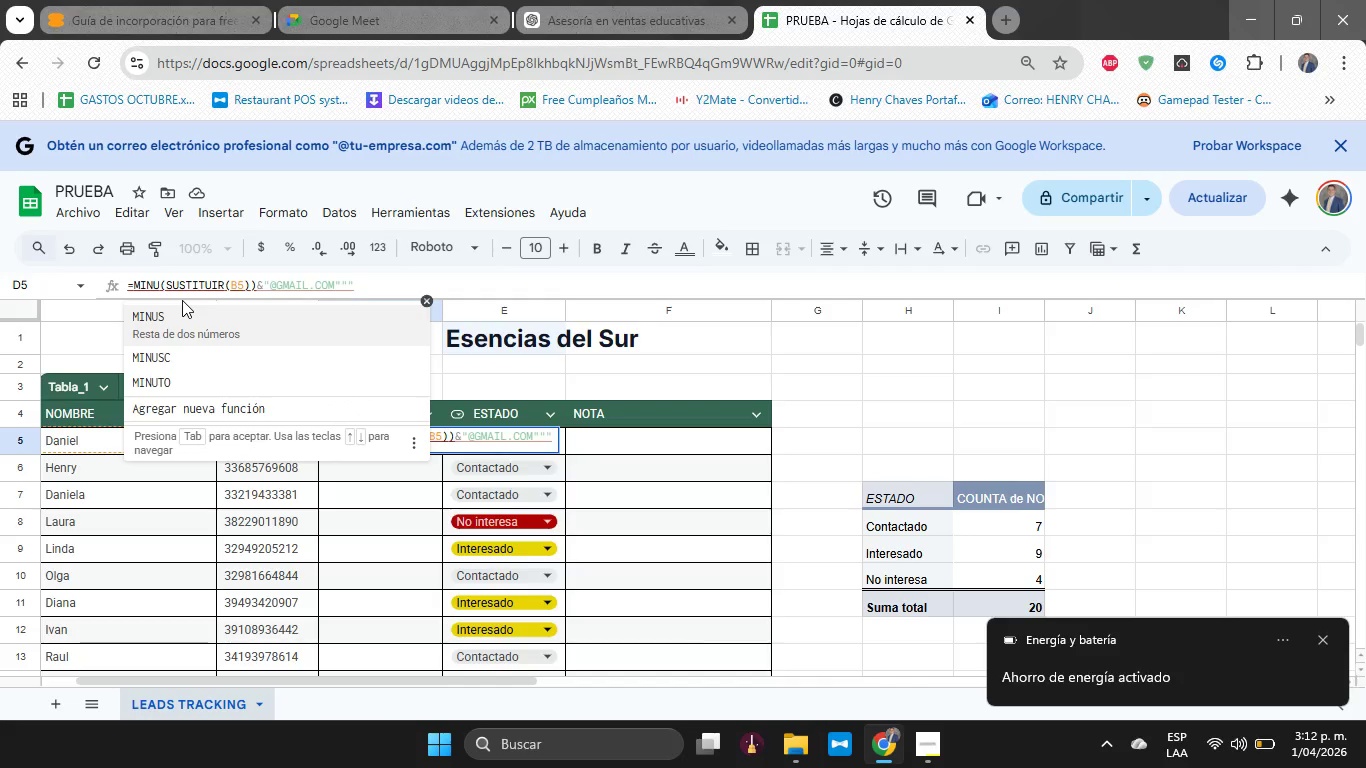 
key(Backspace)
 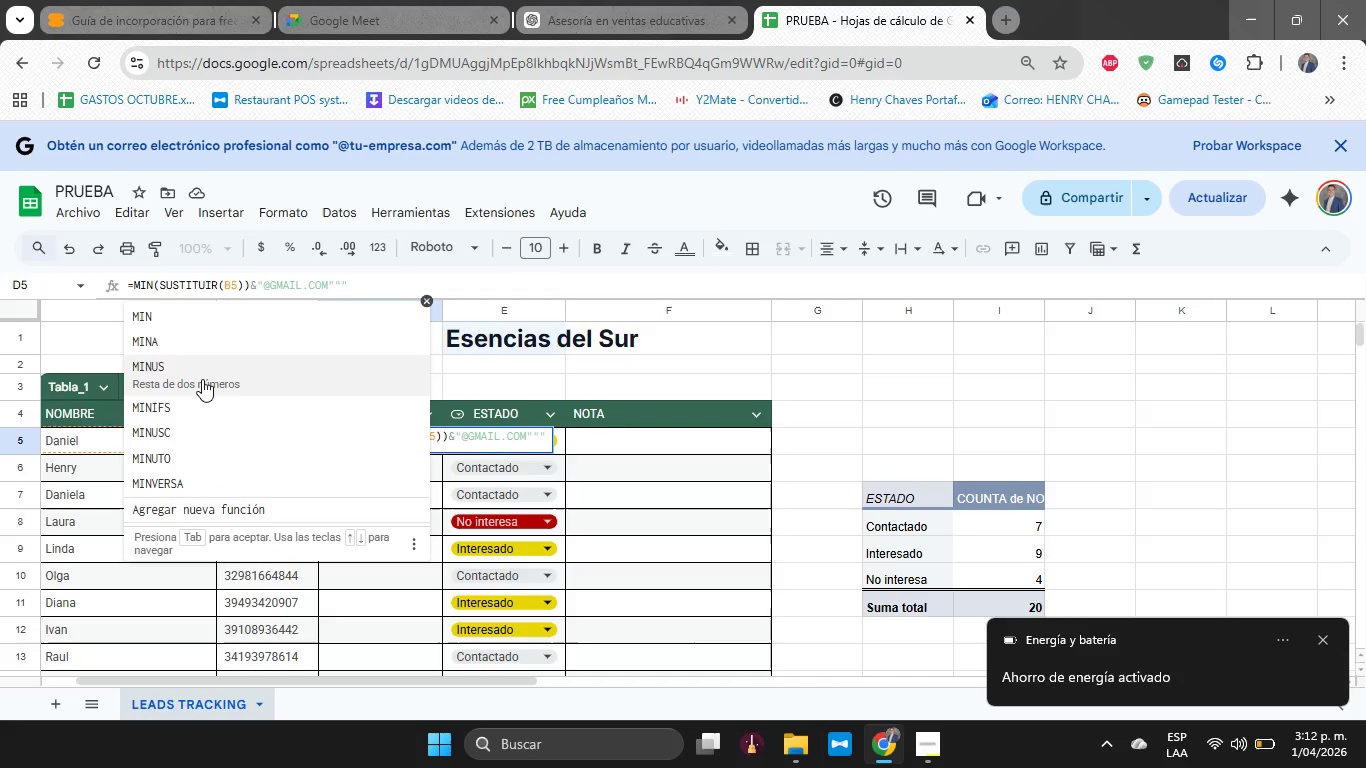 
left_click([202, 379])
 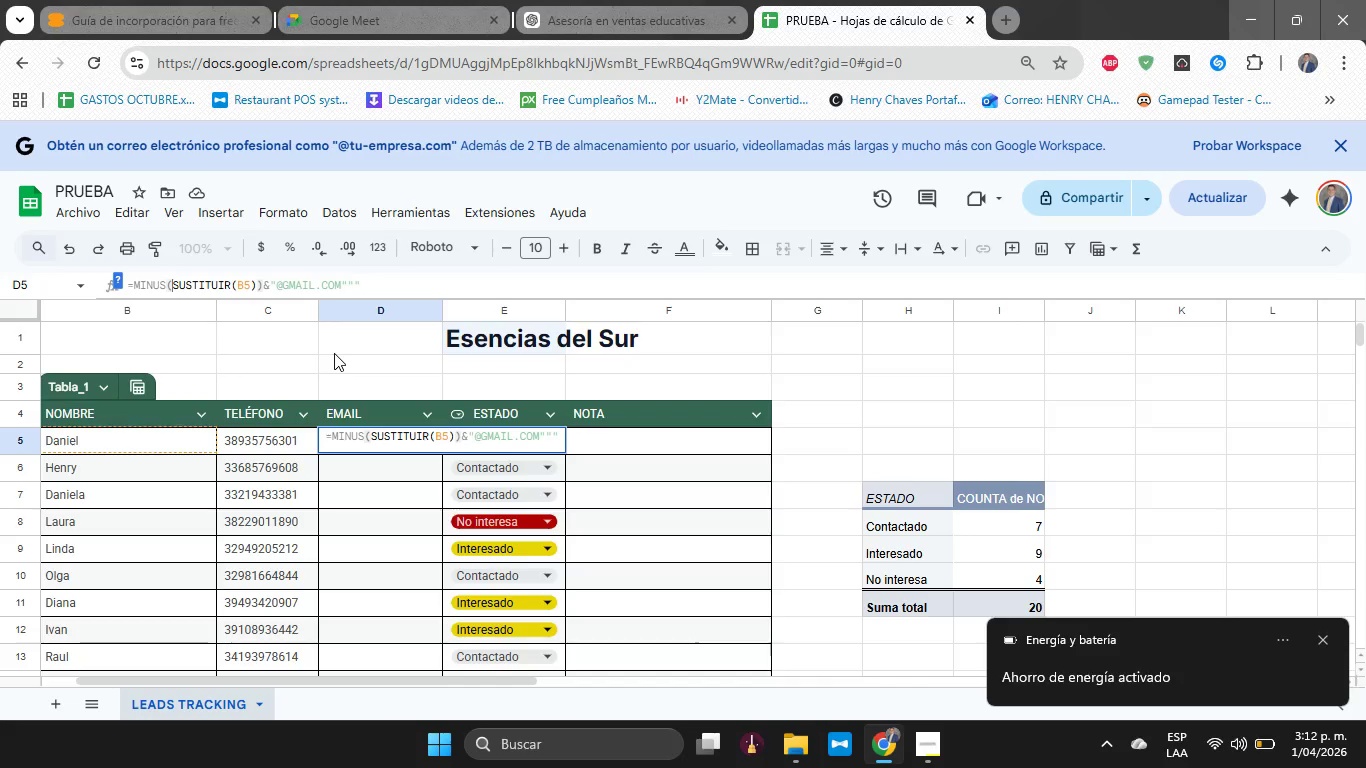 
key(Enter)
 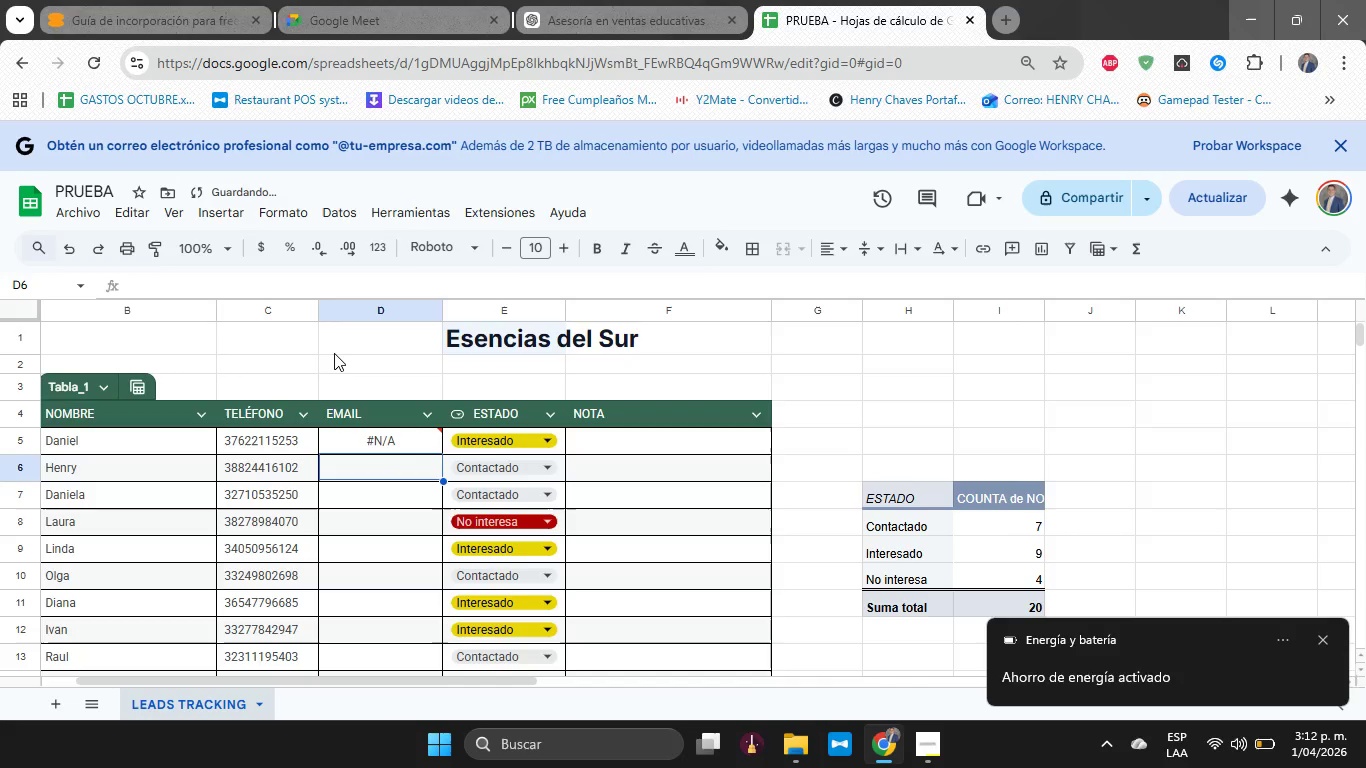 
key(ArrowUp)
 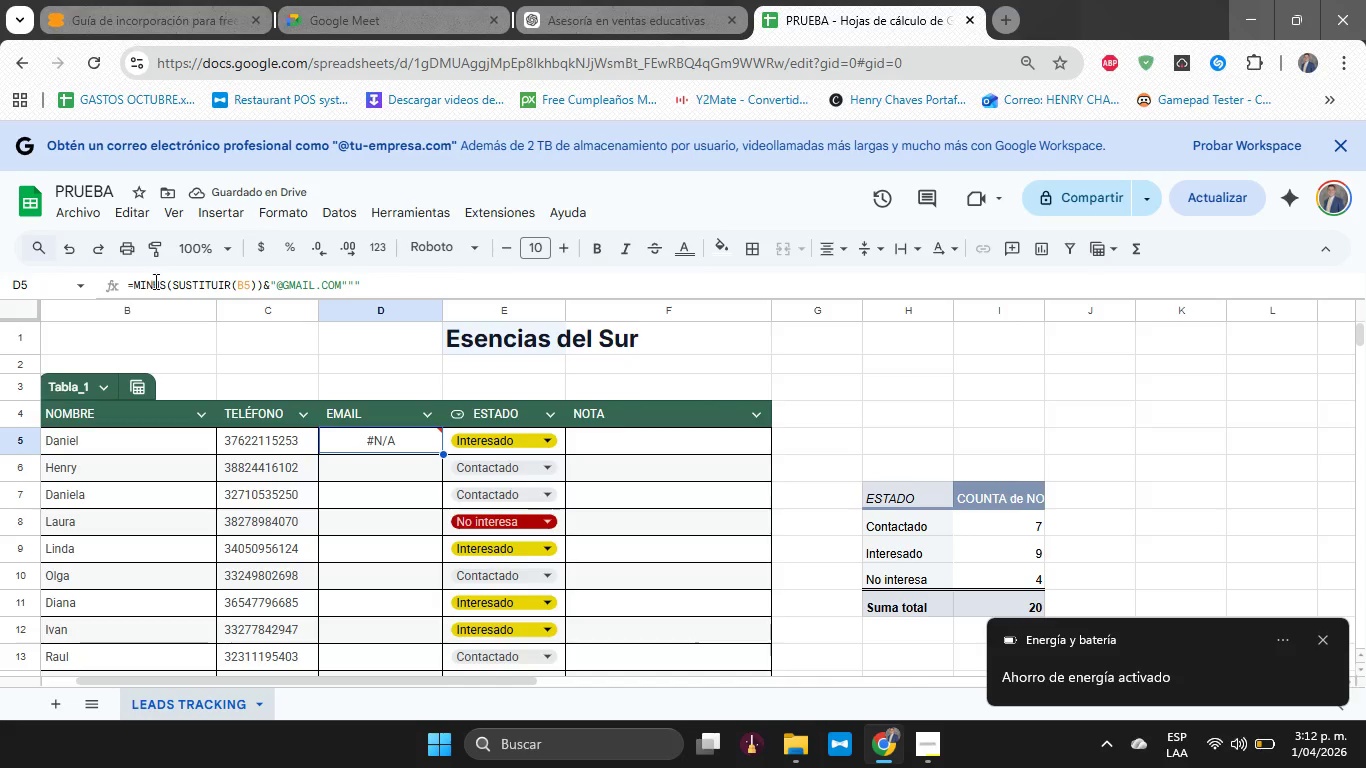 
left_click([165, 285])
 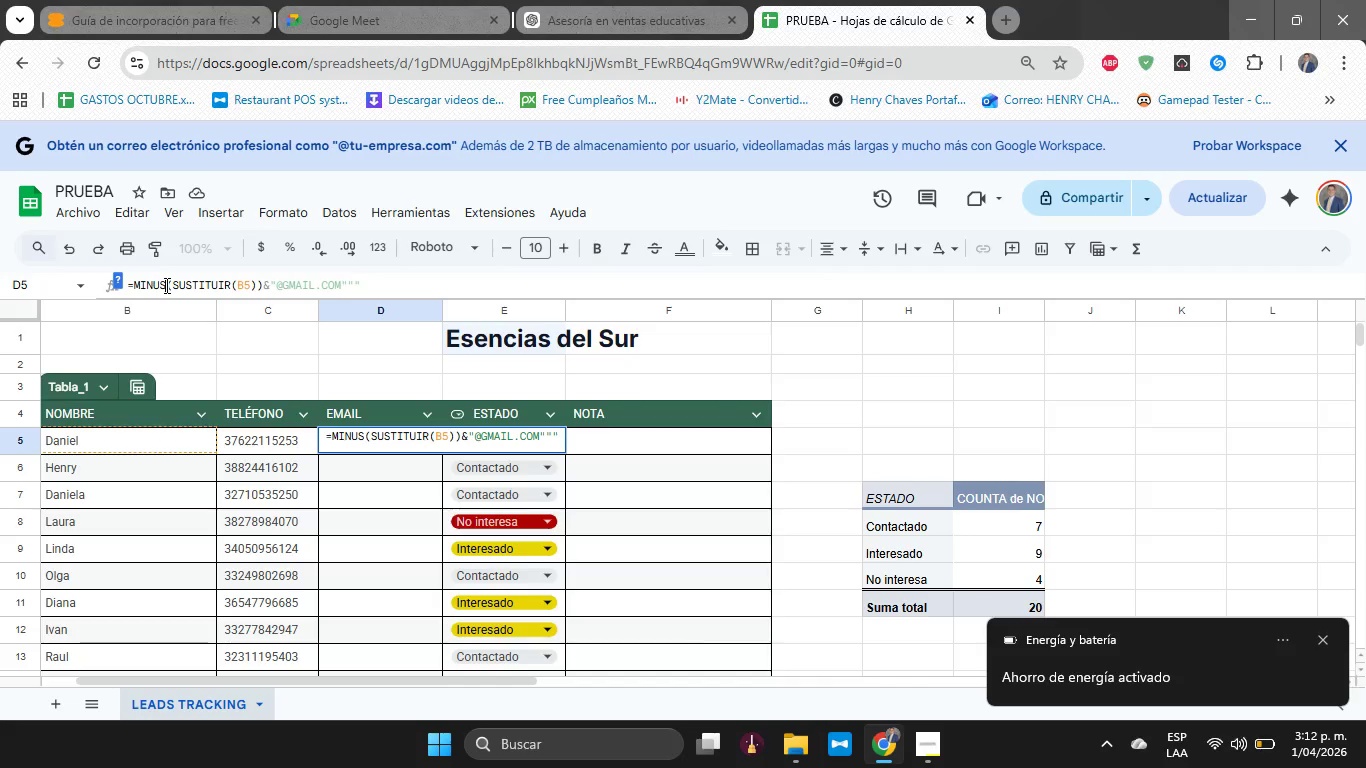 
wait(8.3)
 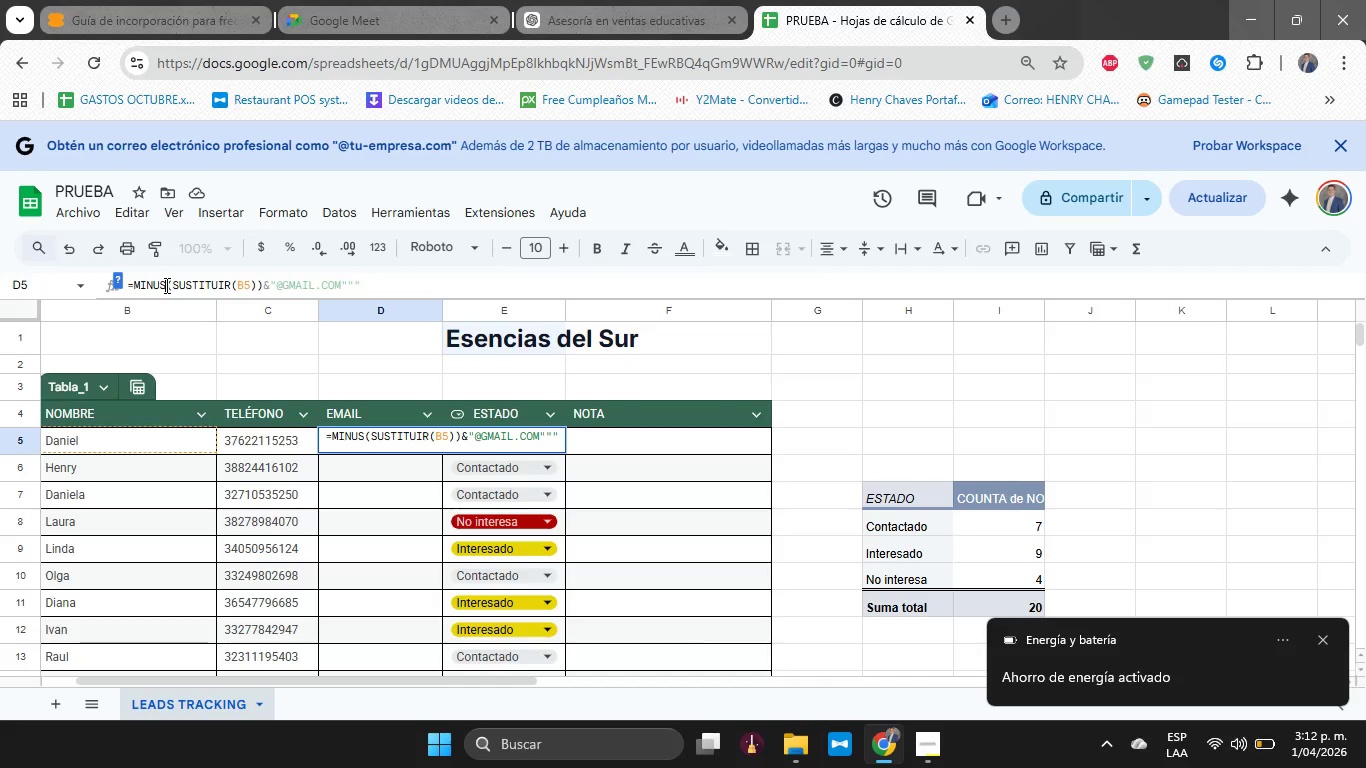 
key(ArrowRight)
 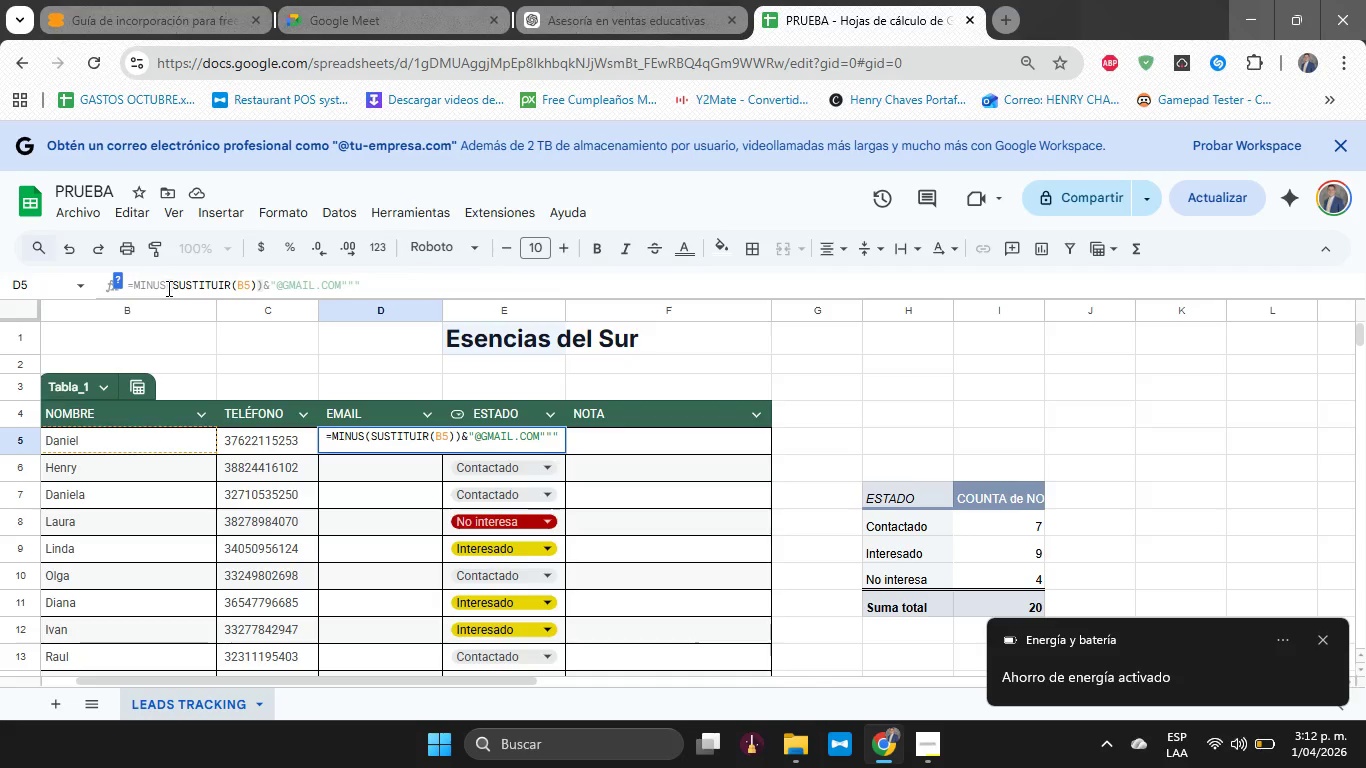 
key(ArrowLeft)
 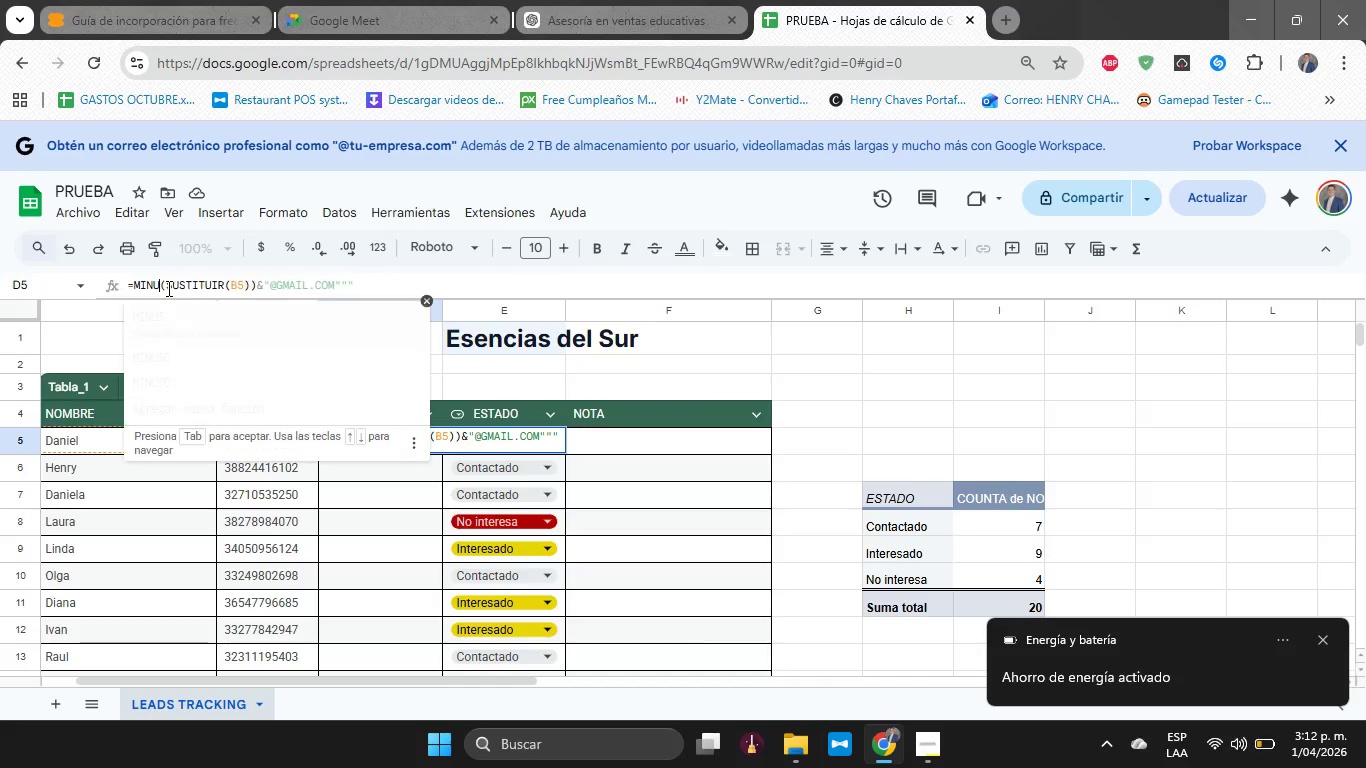 
key(Backspace)
 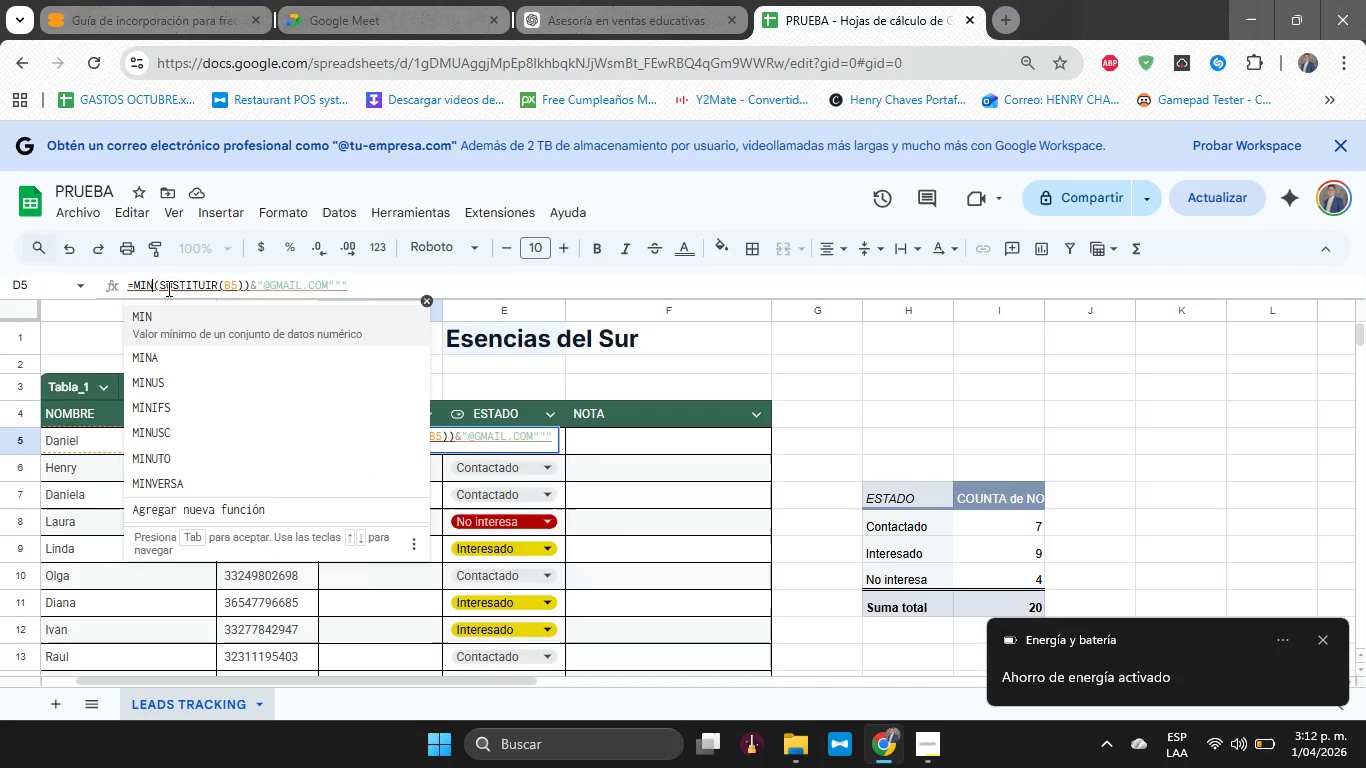 
key(Backspace)
 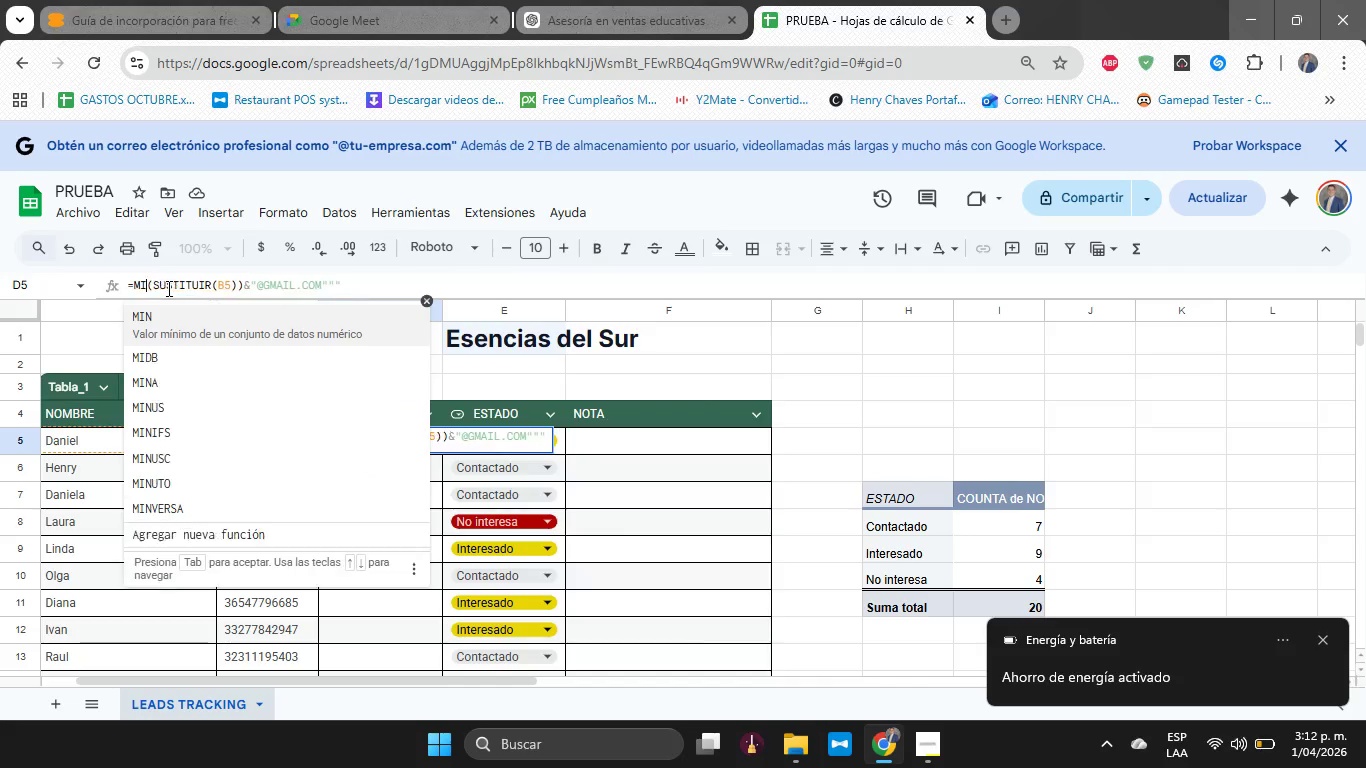 
key(Backspace)
 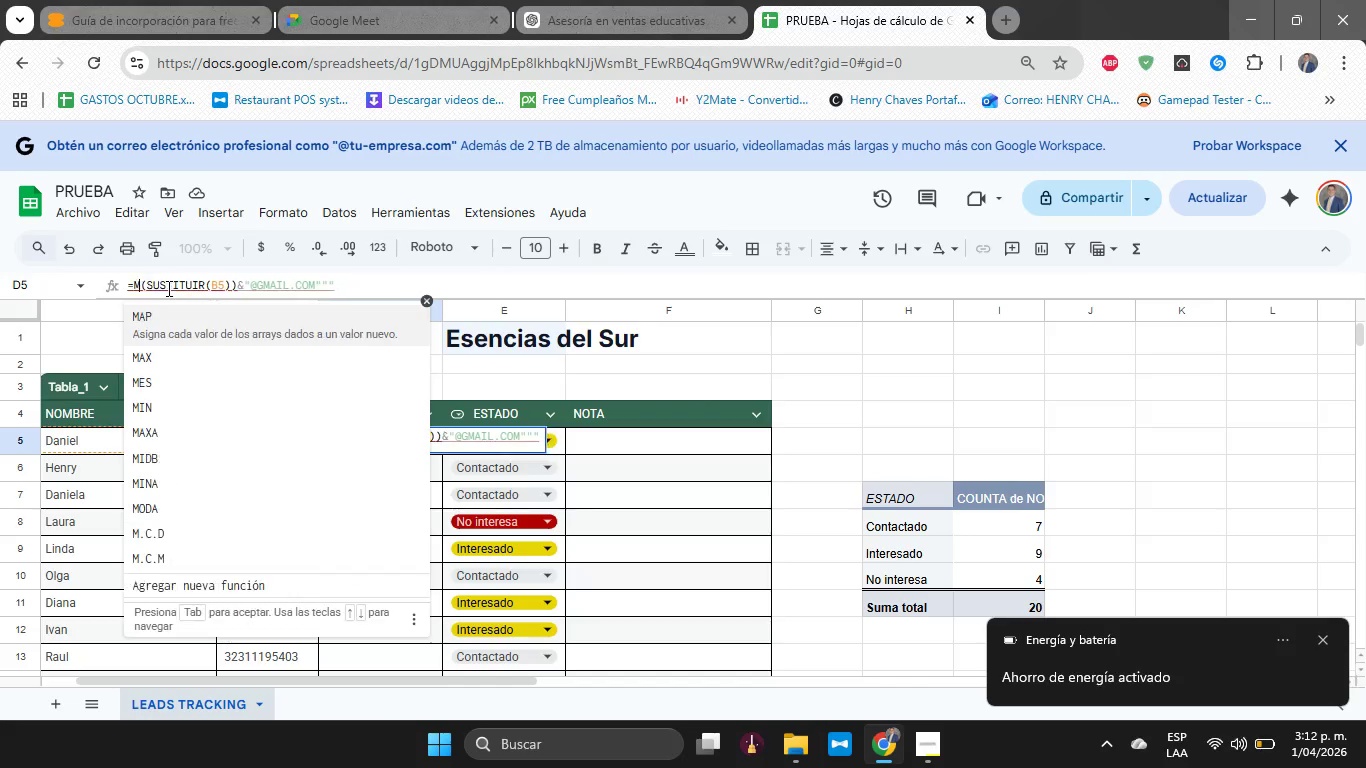 
key(Backspace)
 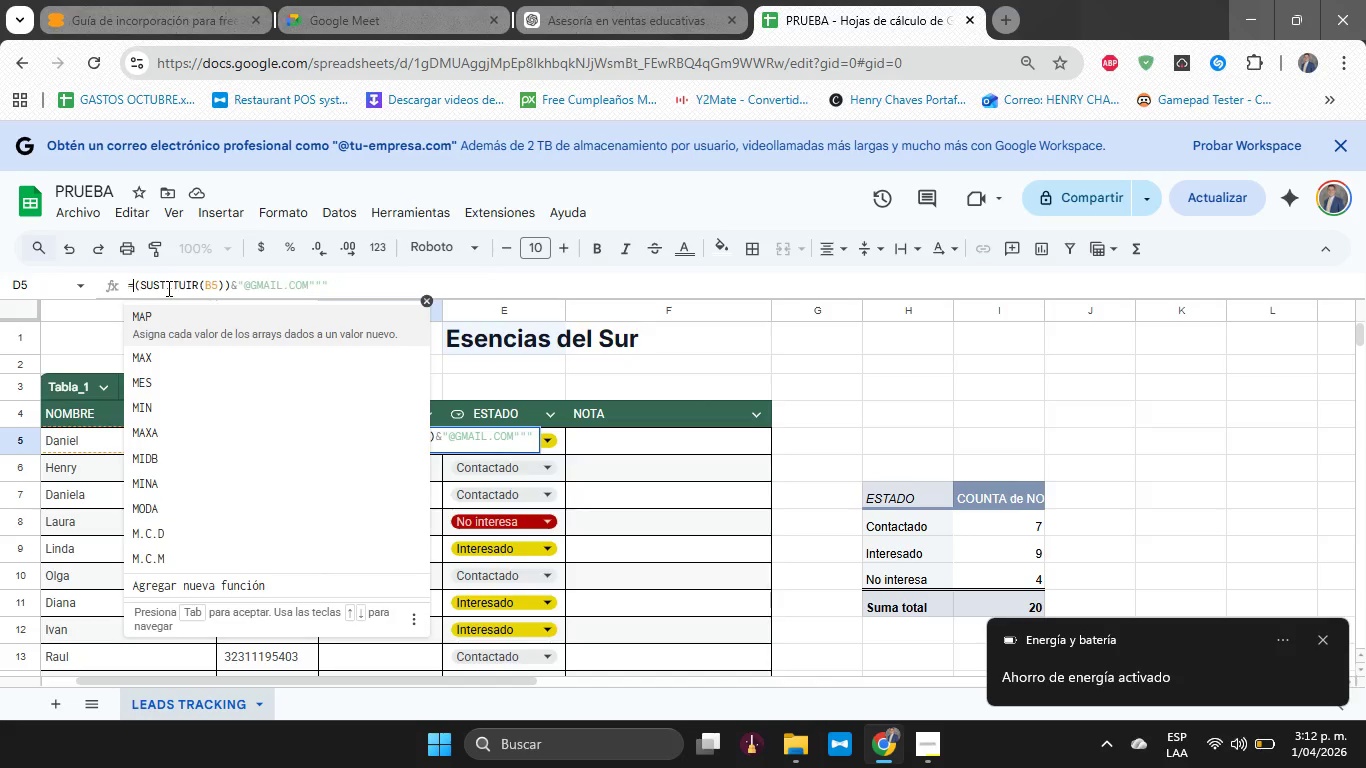 
key(Backspace)
 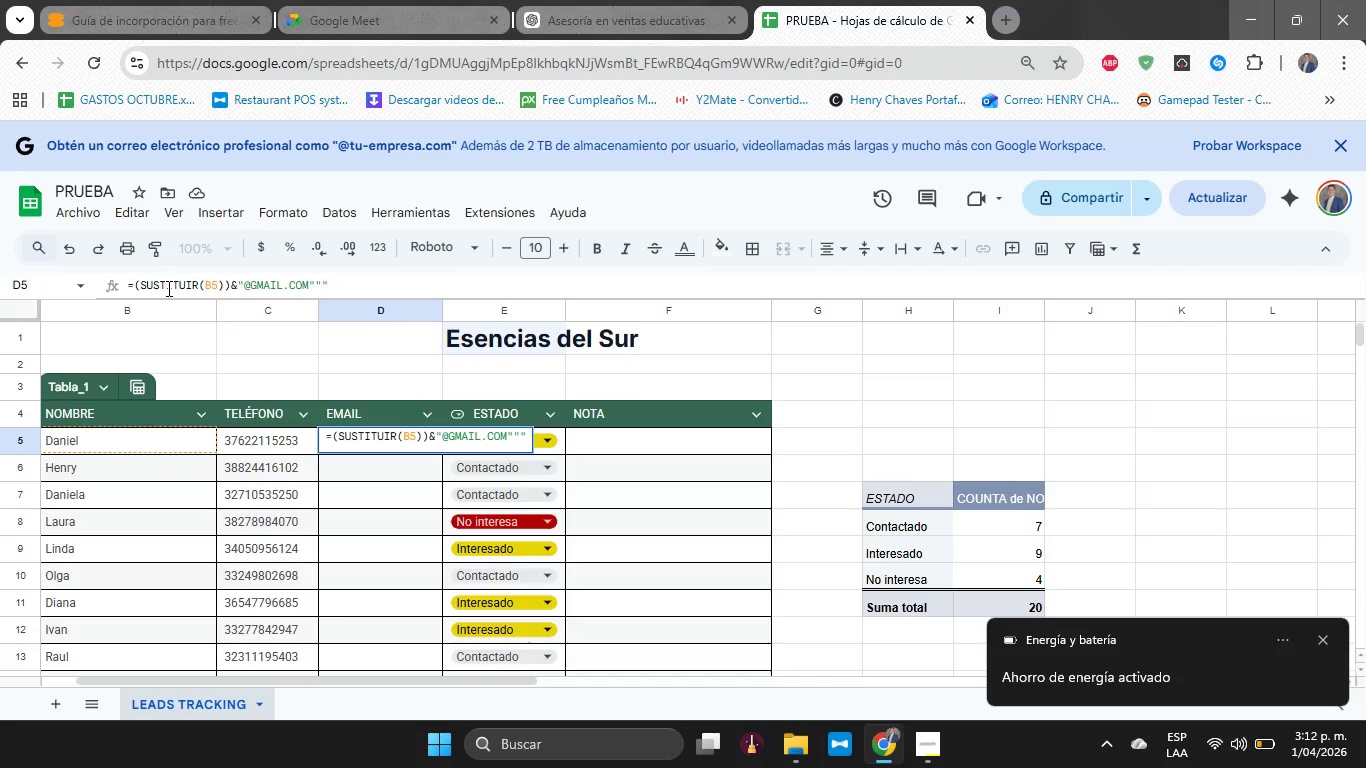 
key(Enter)
 